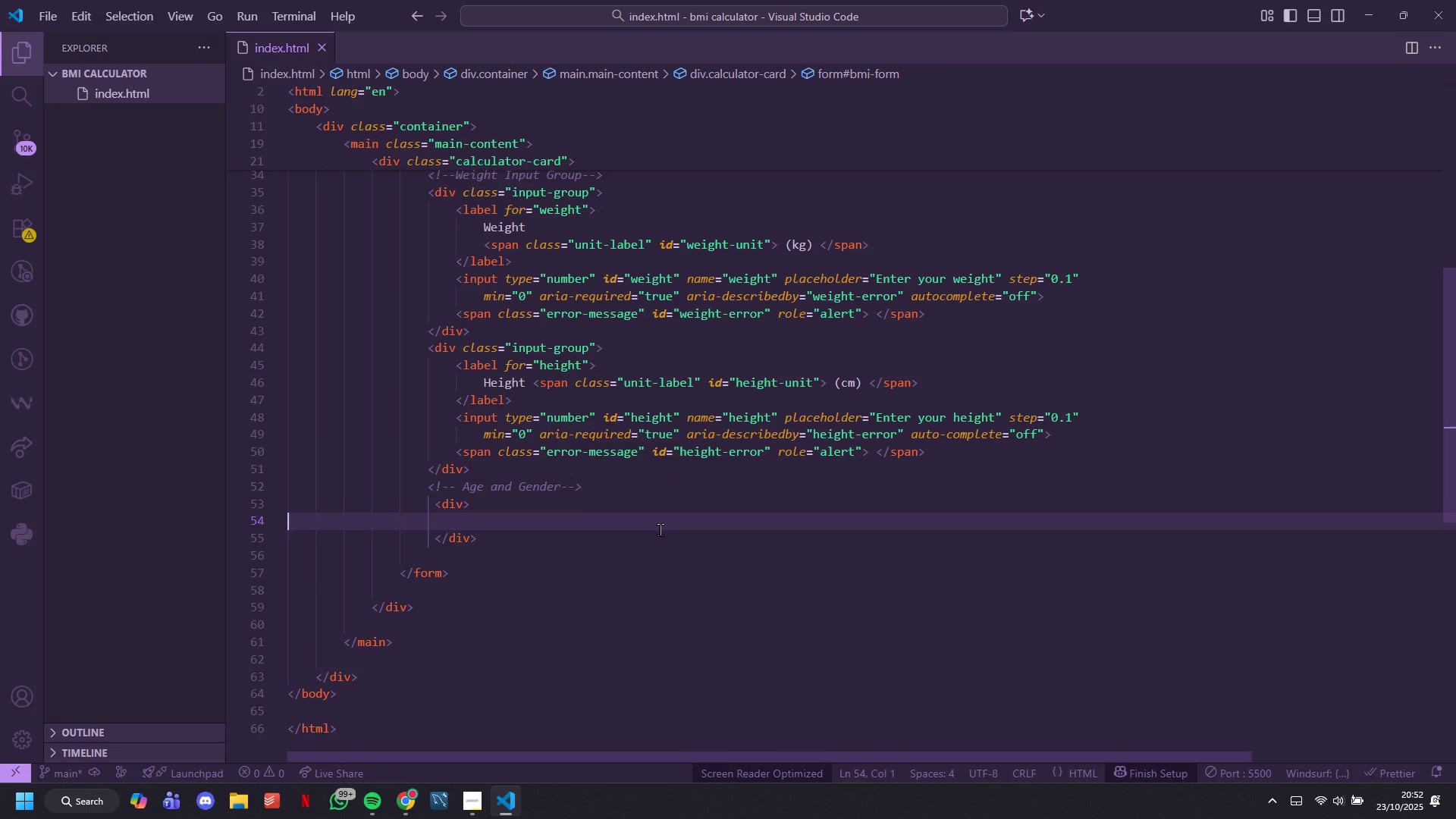 
key(ArrowUp)
 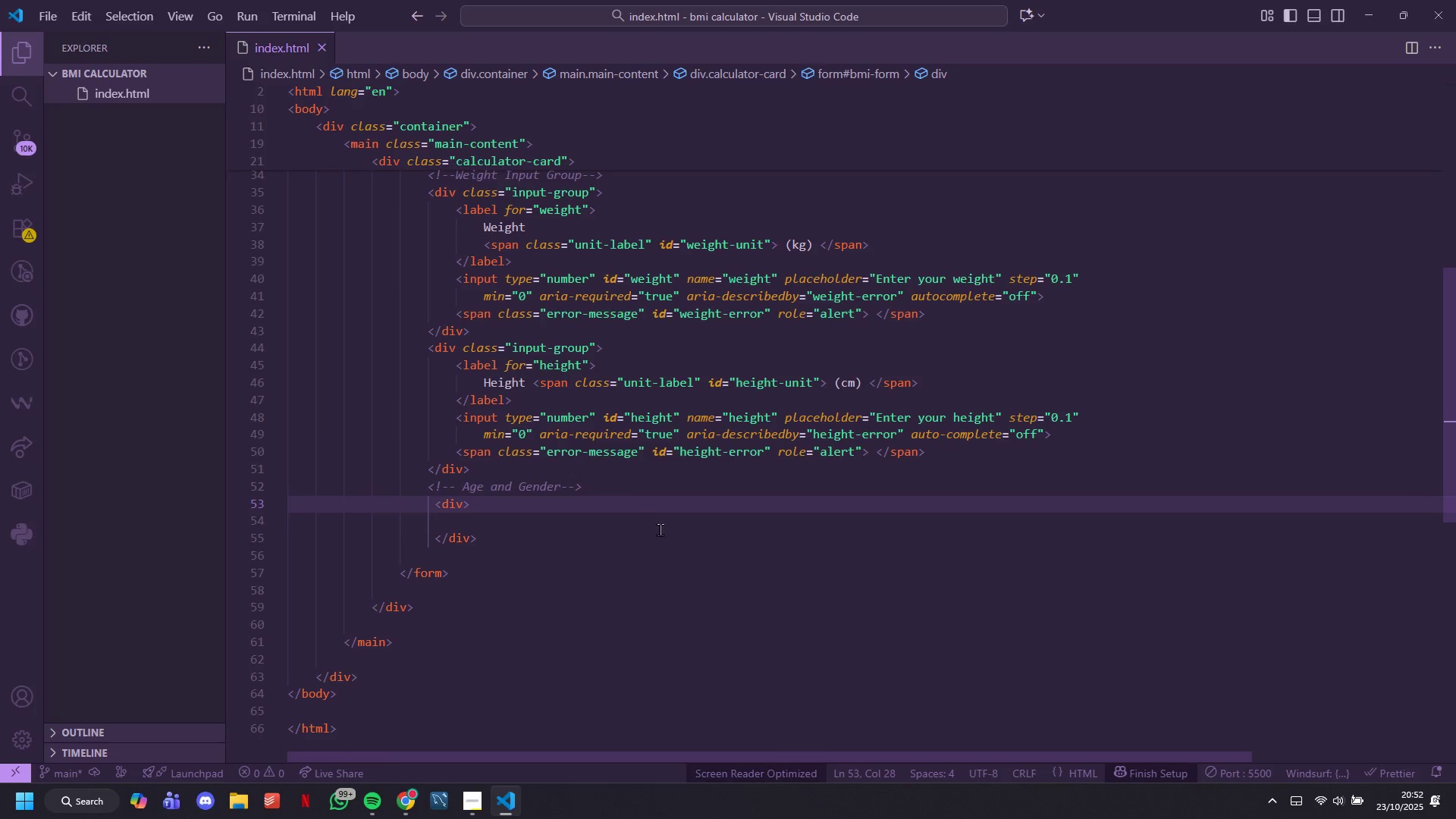 
key(ArrowLeft)
 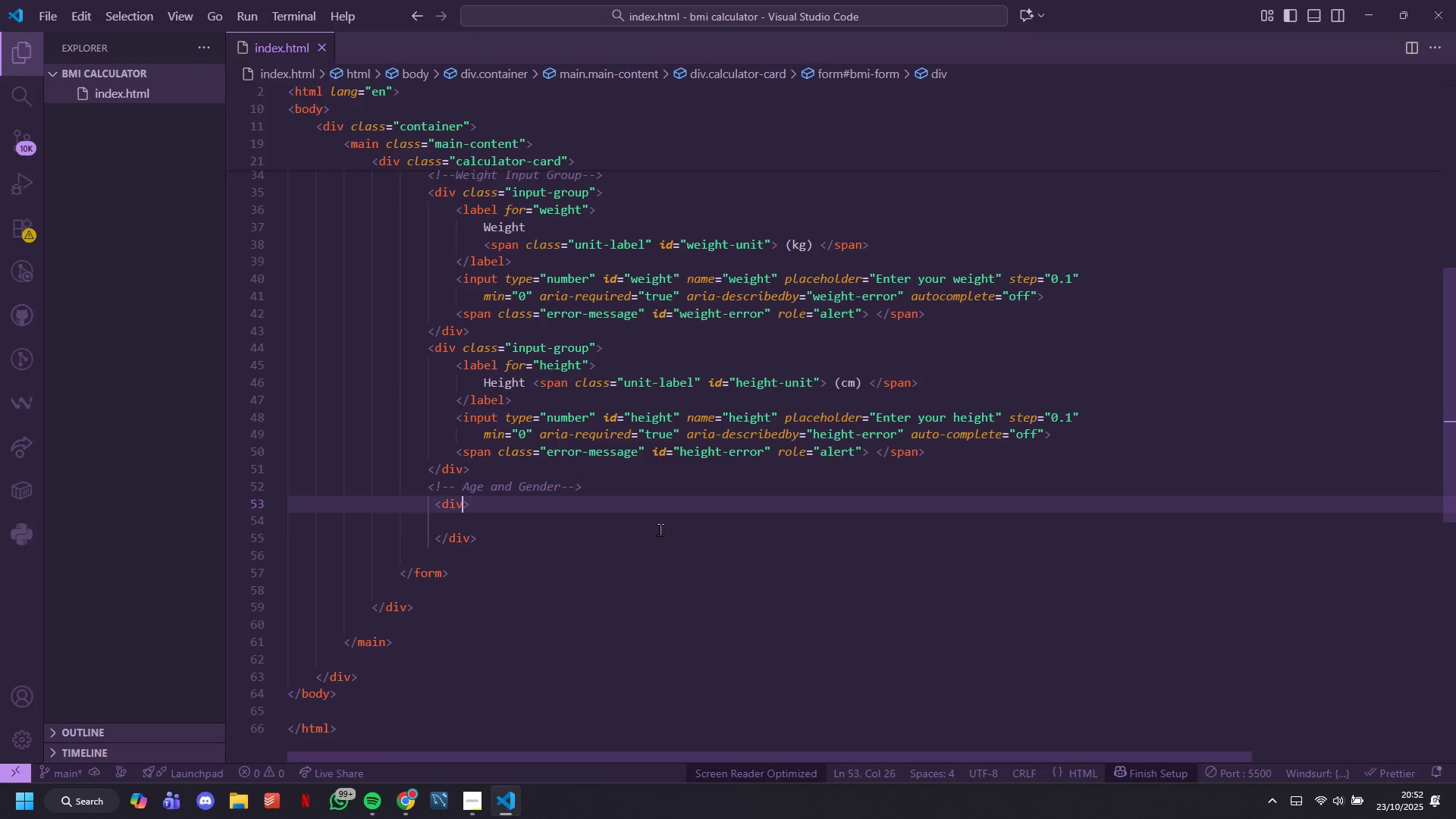 
key(ArrowLeft)
 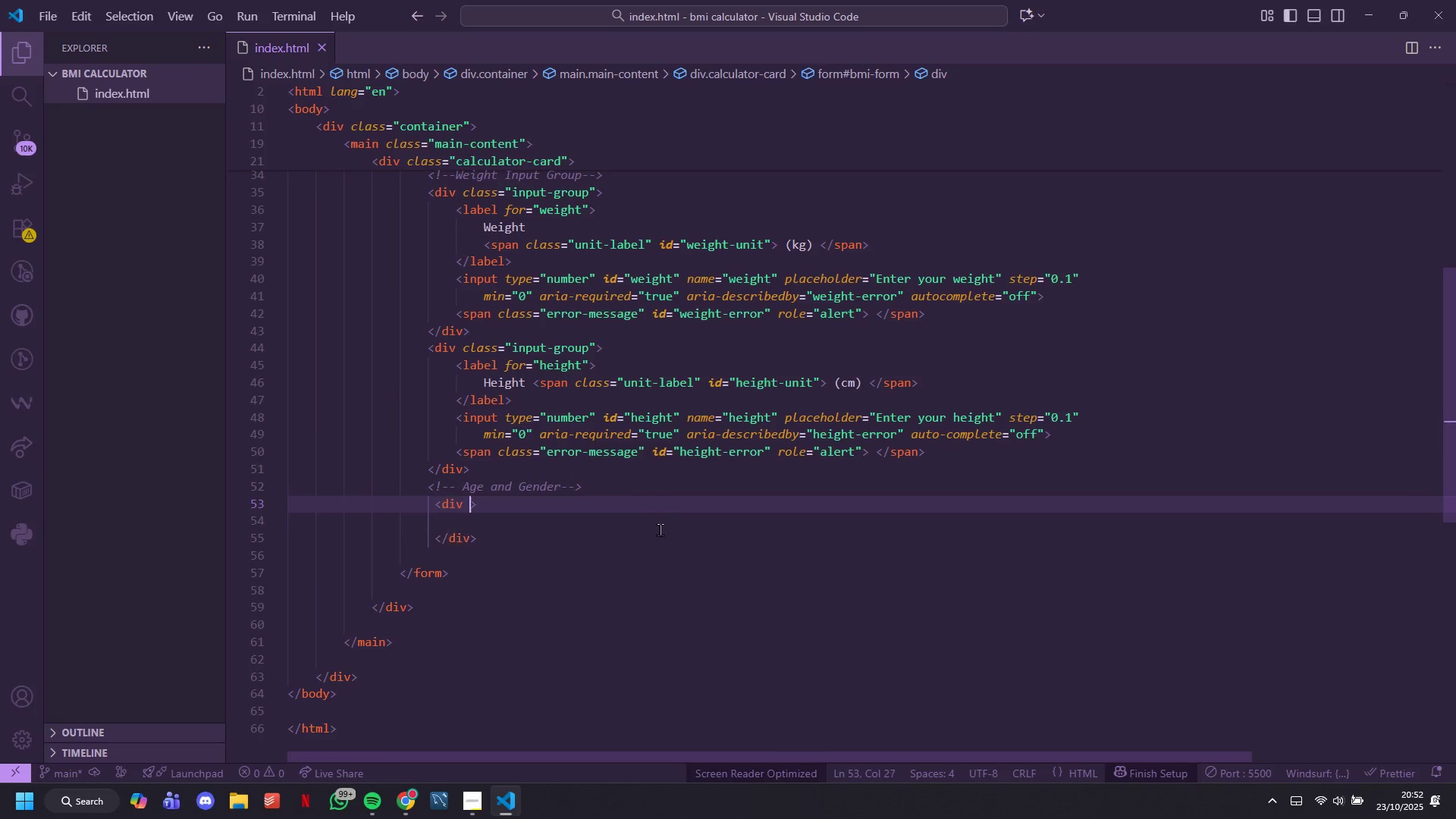 
type( LASS=OPTIONAL-INPUTS)
 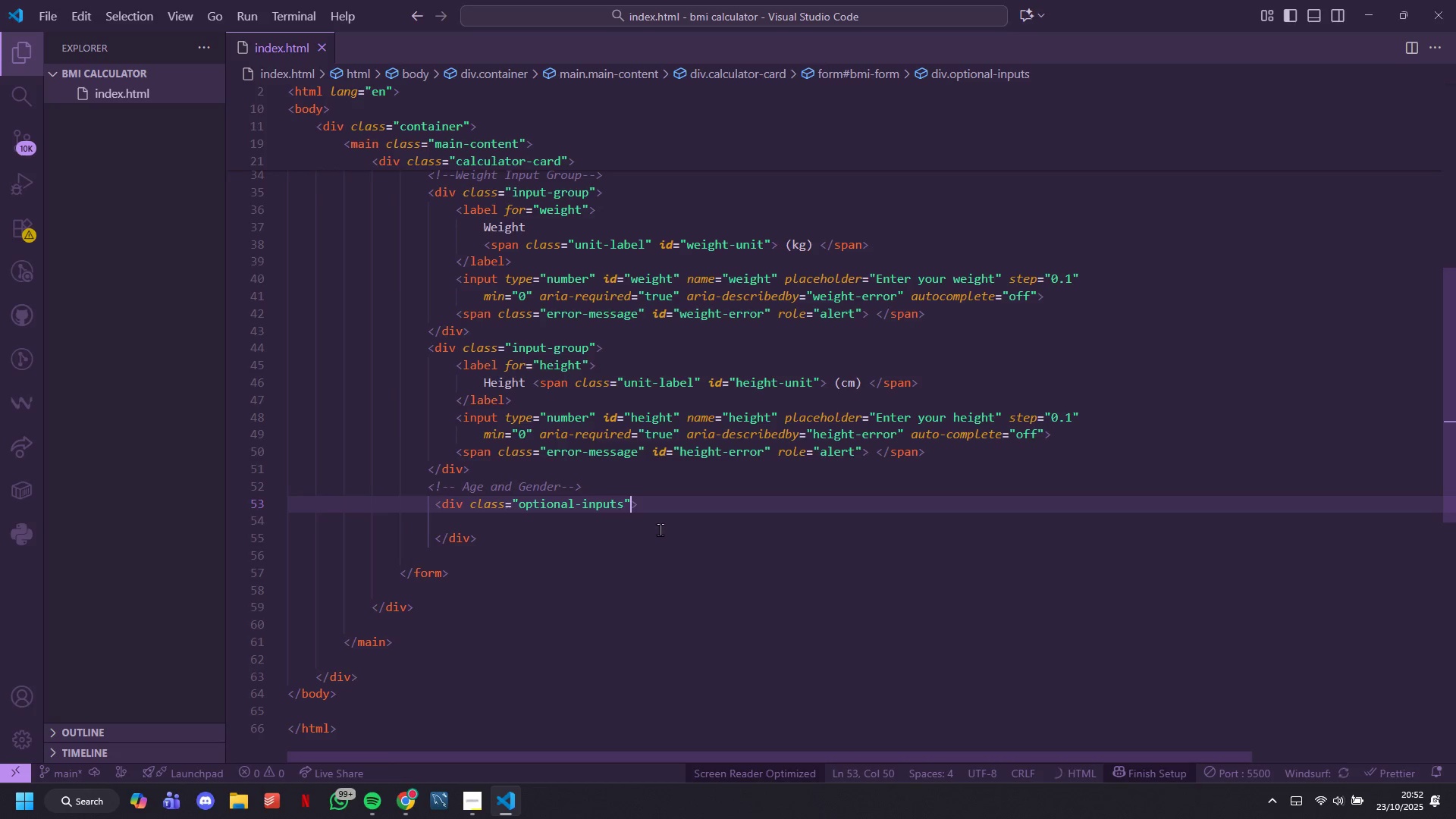 
hold_key(key=C, duration=16.17)
 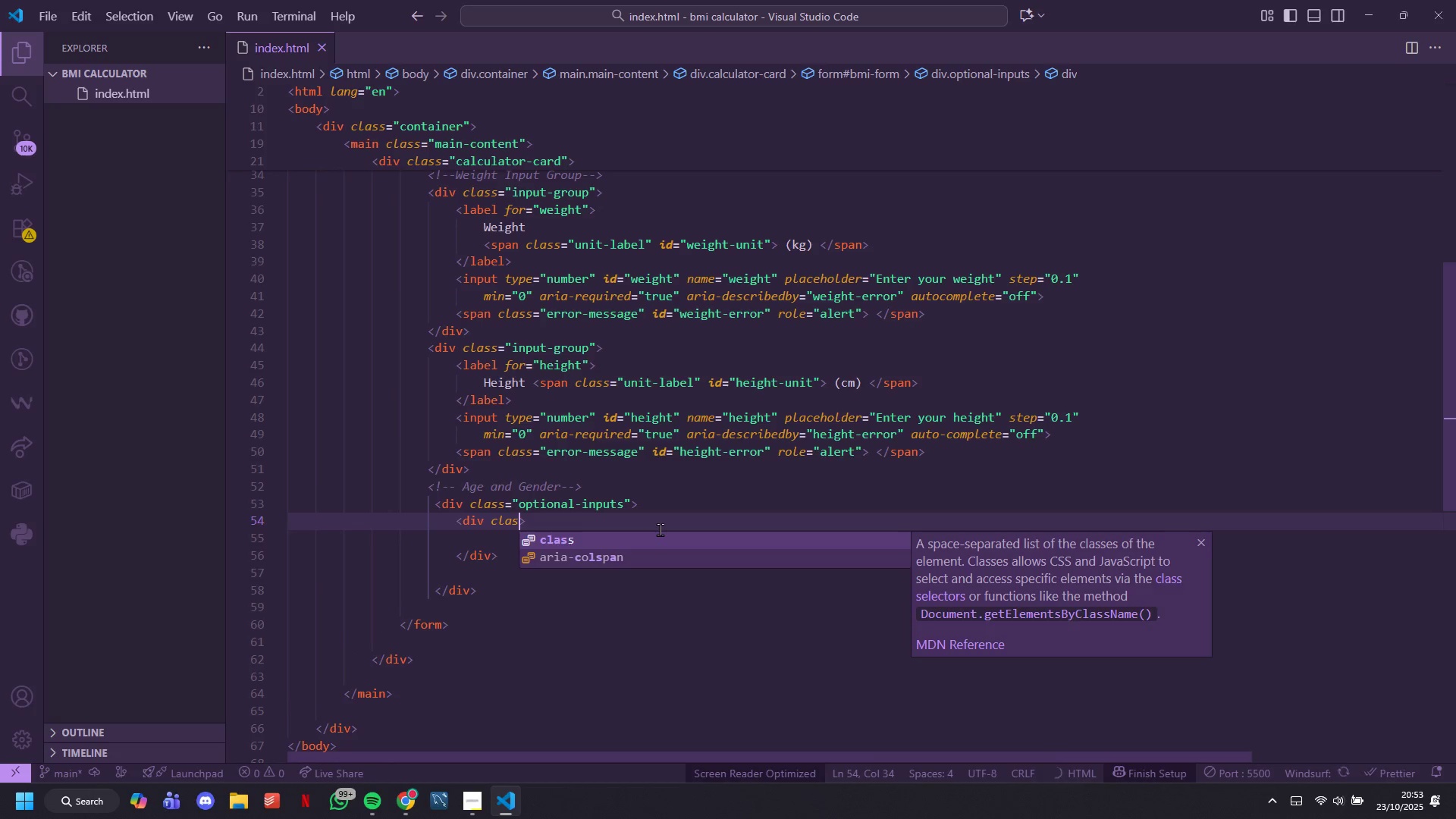 
key(ArrowRight)
 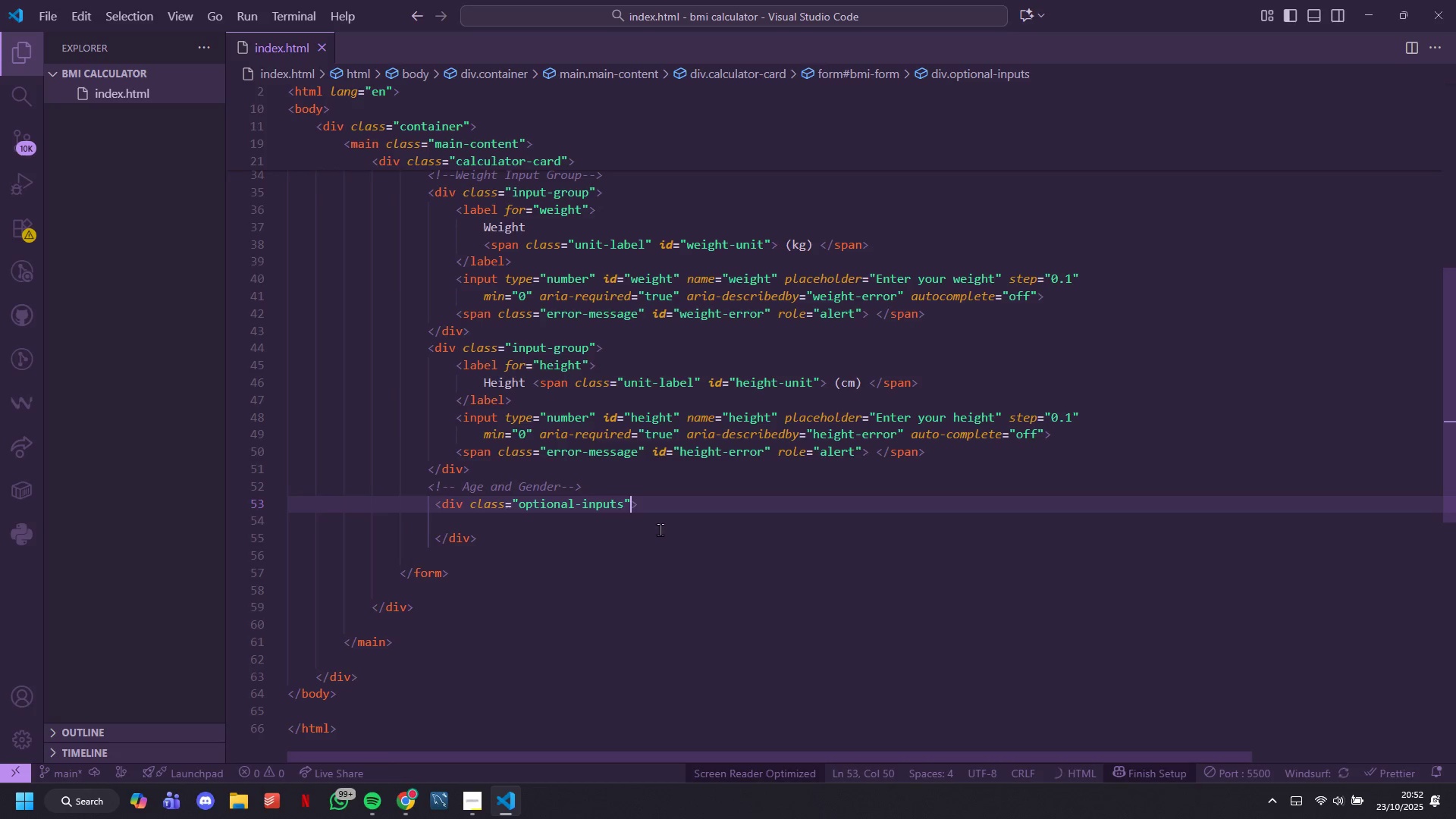 
hold_key(key=ArrowRight, duration=6.66)
 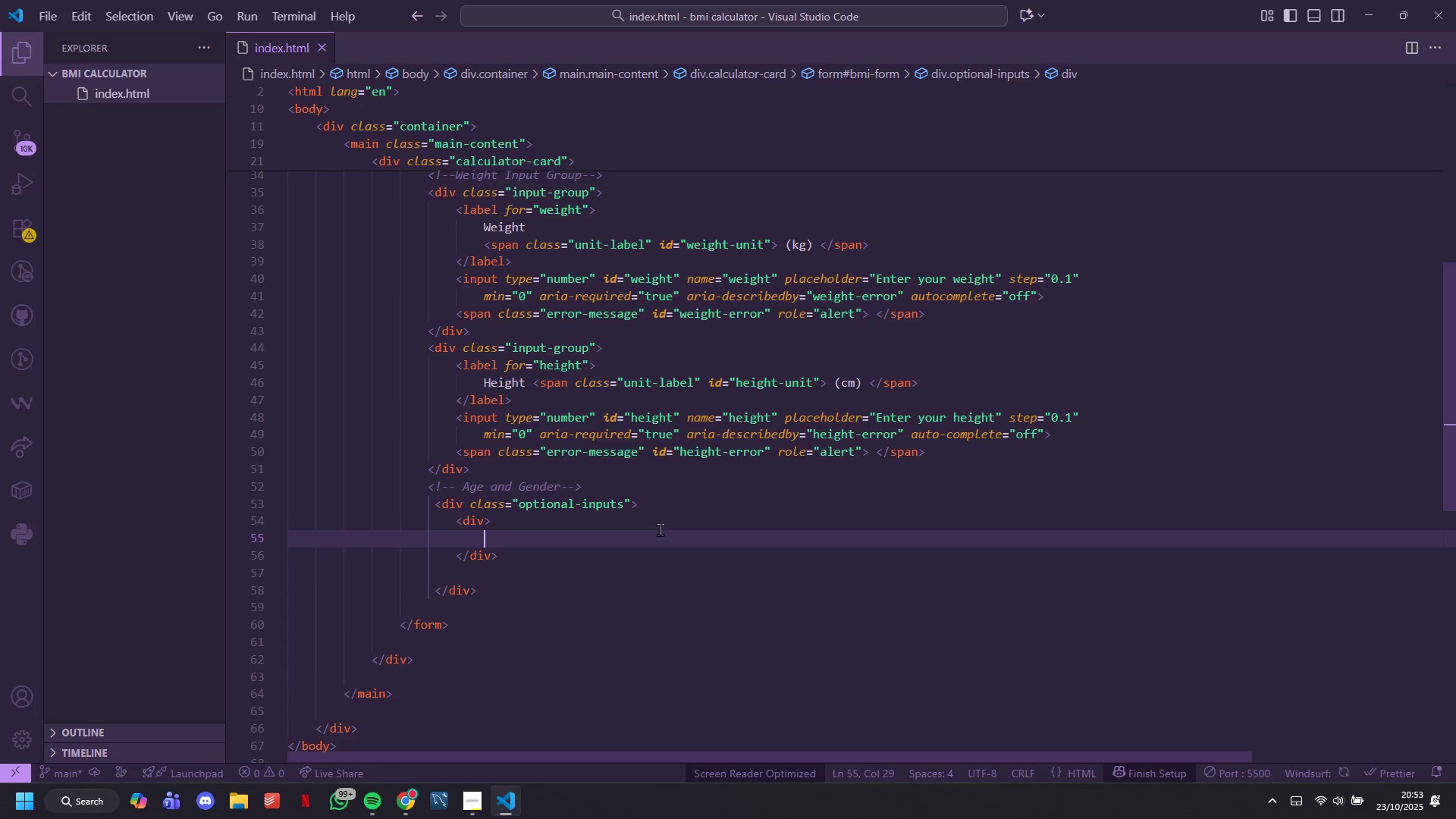 
key(Enter)
 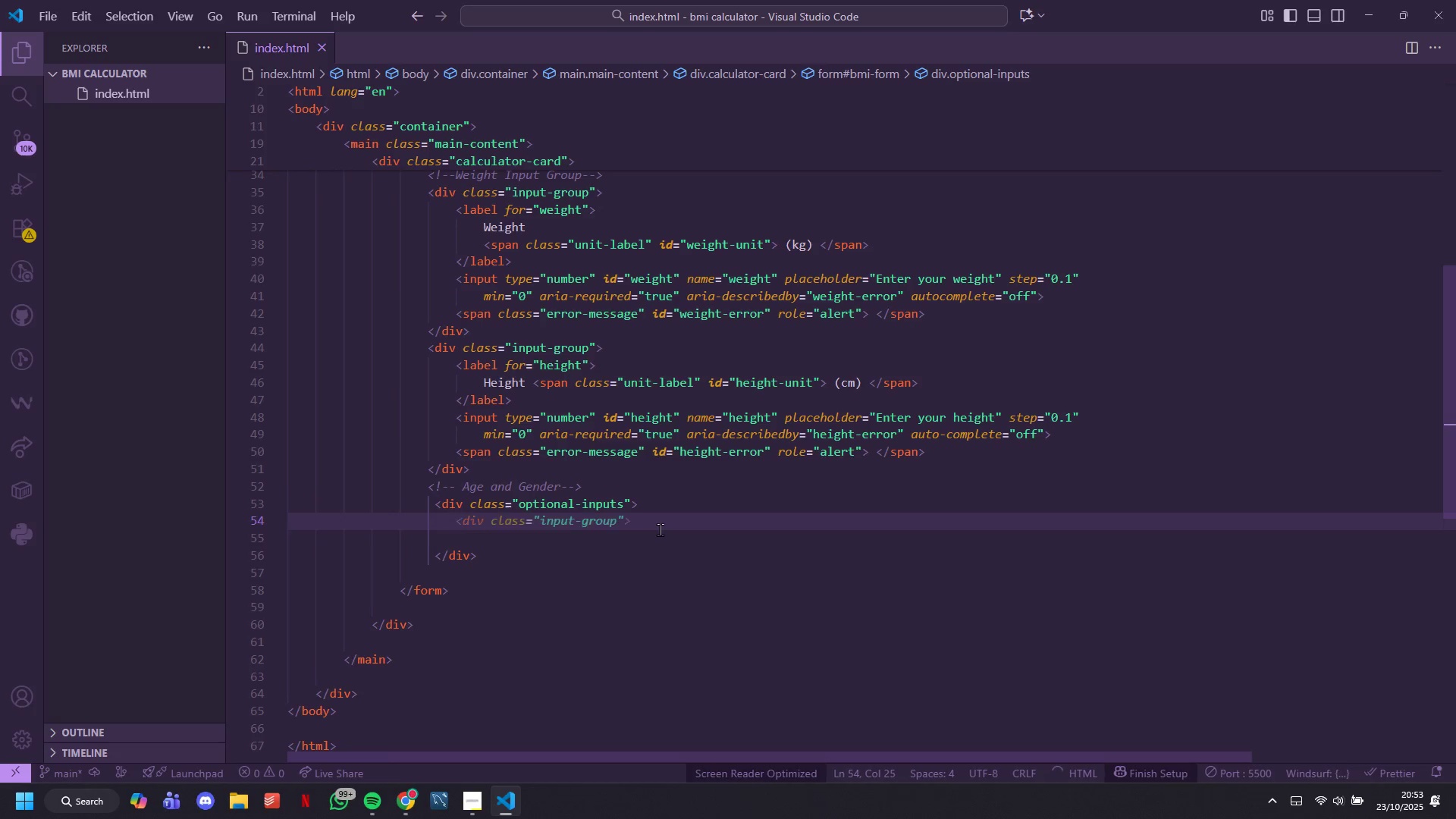 
type(DIV)
key(Tab)
type( )
 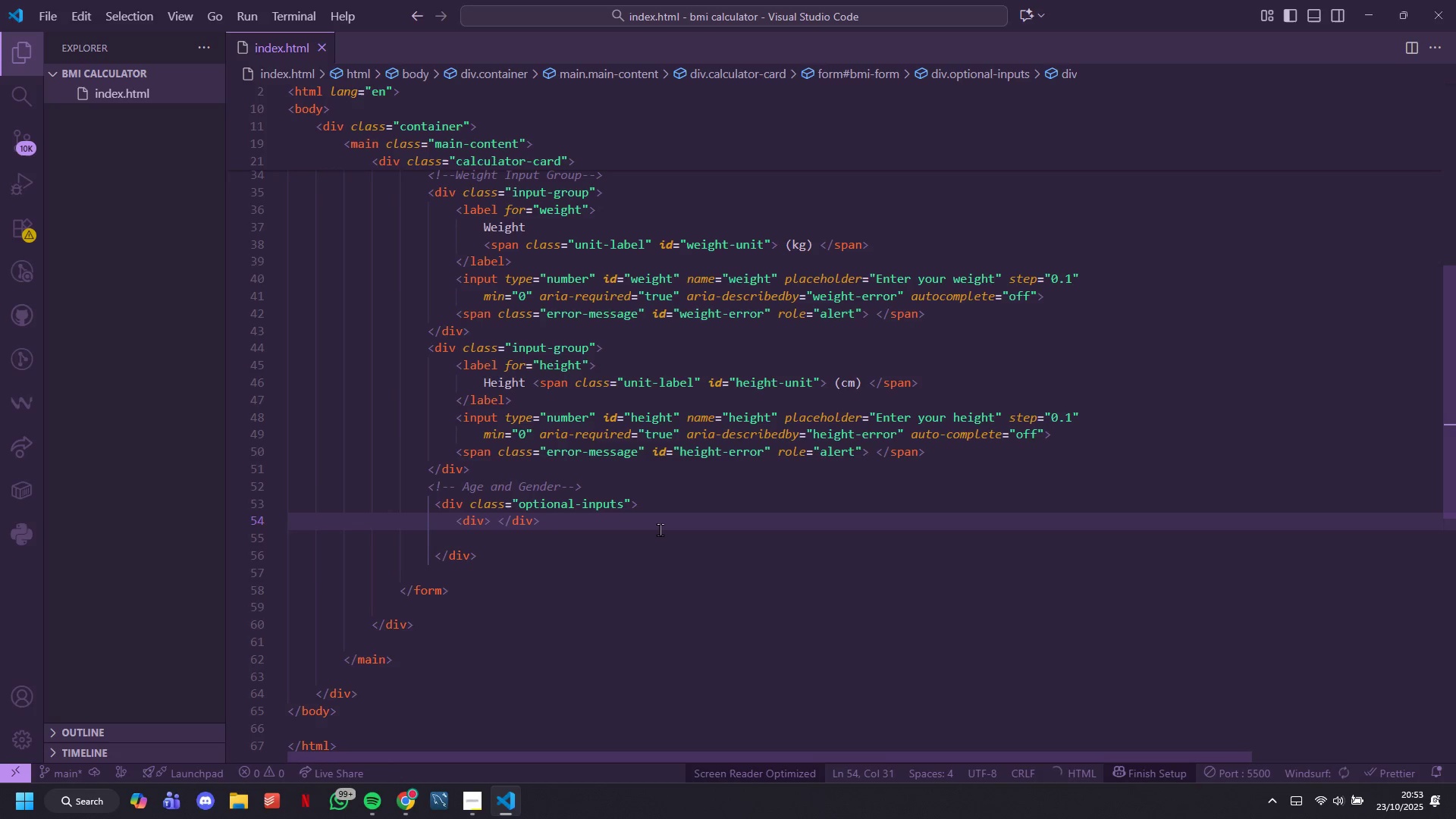 
key(ArrowLeft)
 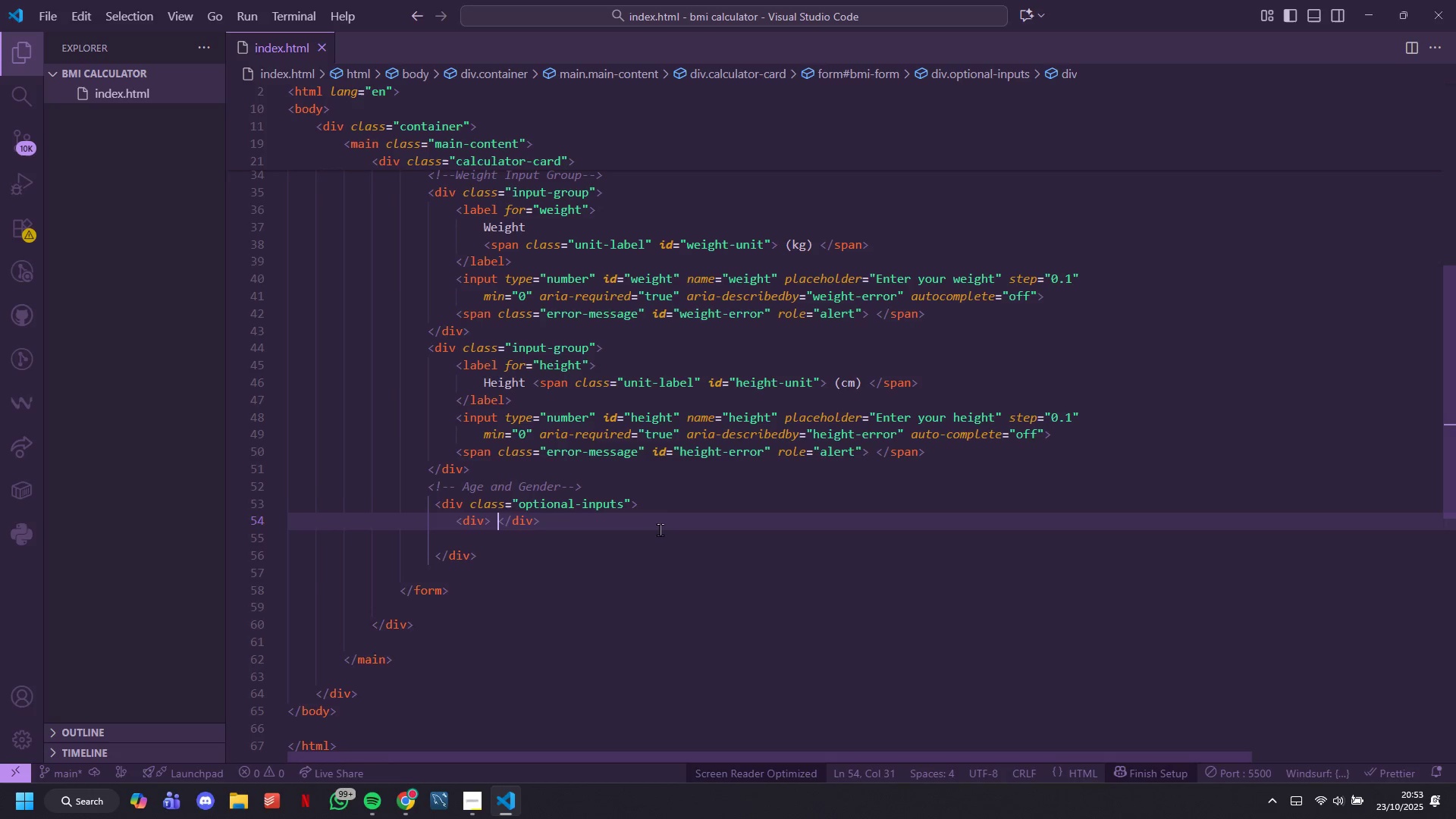 
key(Enter)
 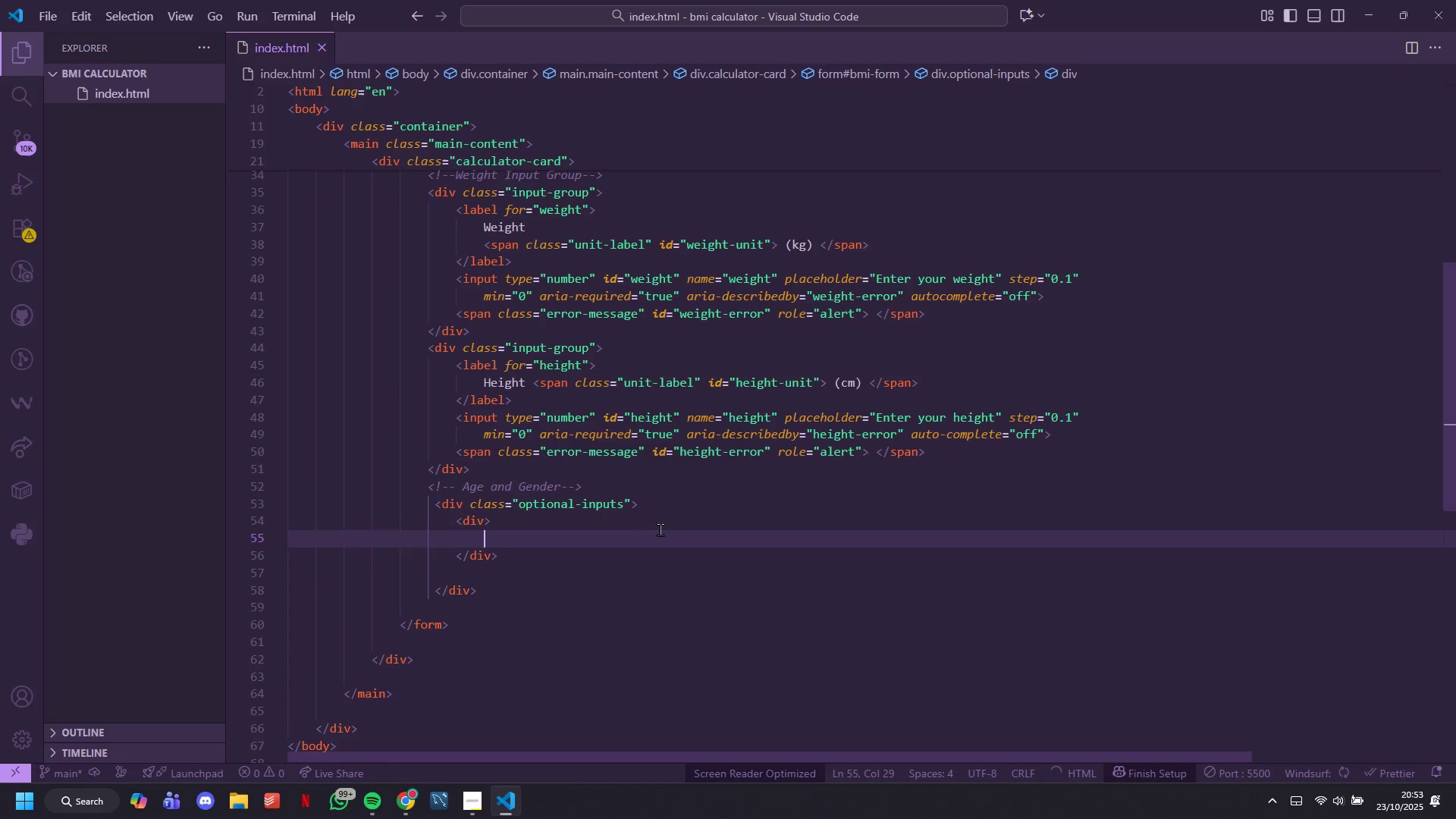 
key(ArrowUp)
 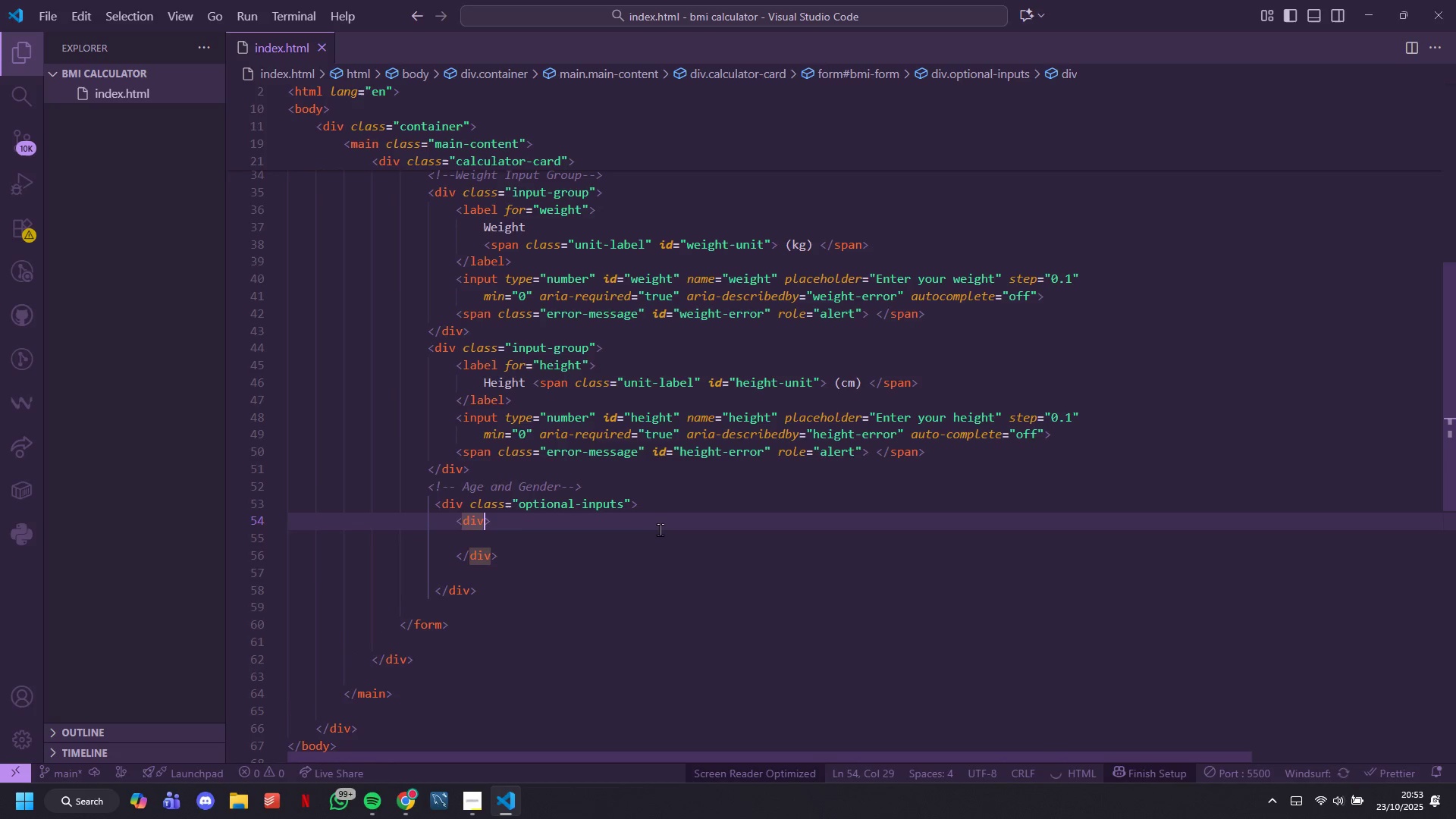 
type( LAS=INPUT-GROUP)
 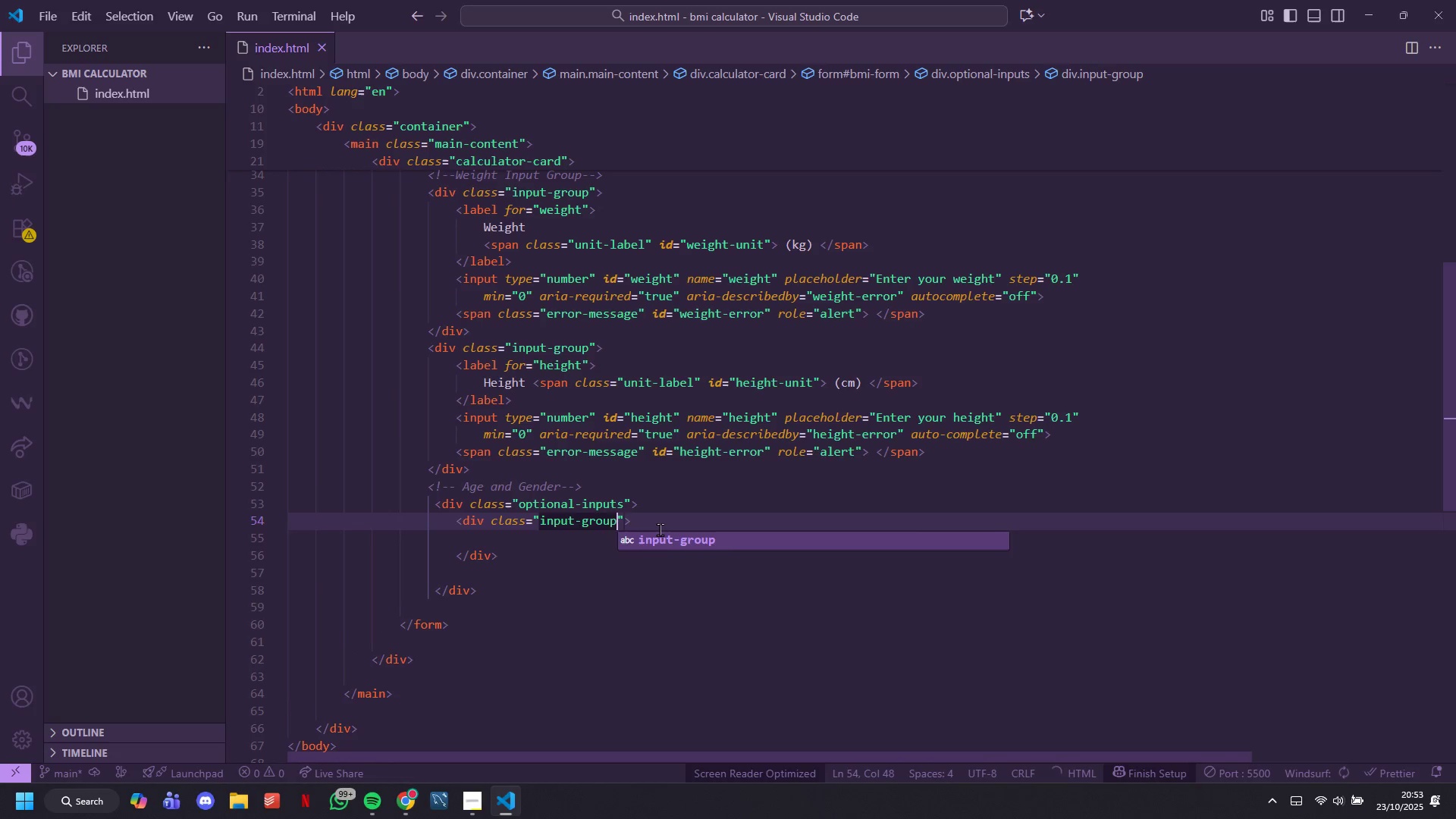 
key(ArrowRight)
 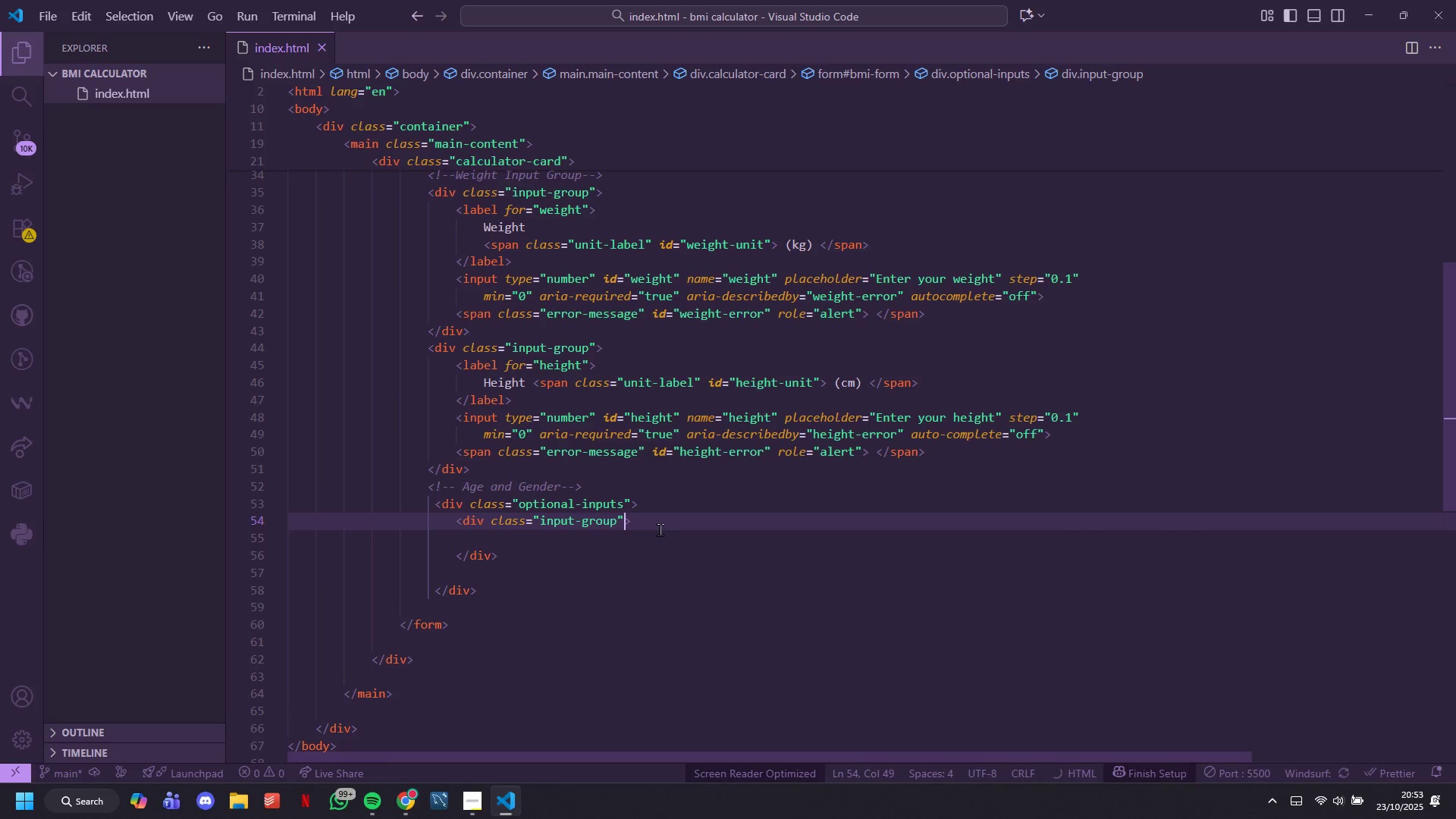 
key(ArrowRight)
 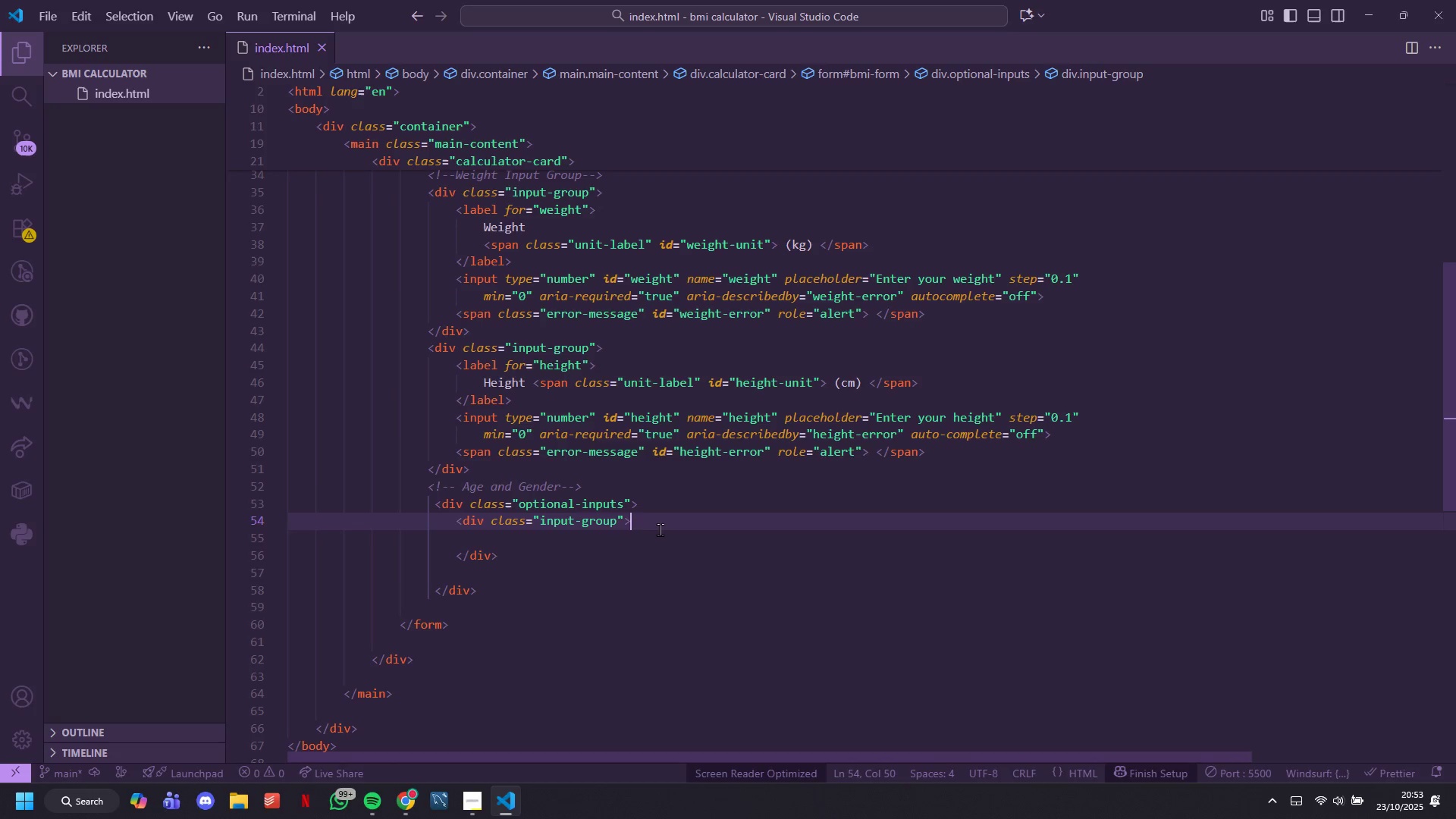 
key(Enter)
 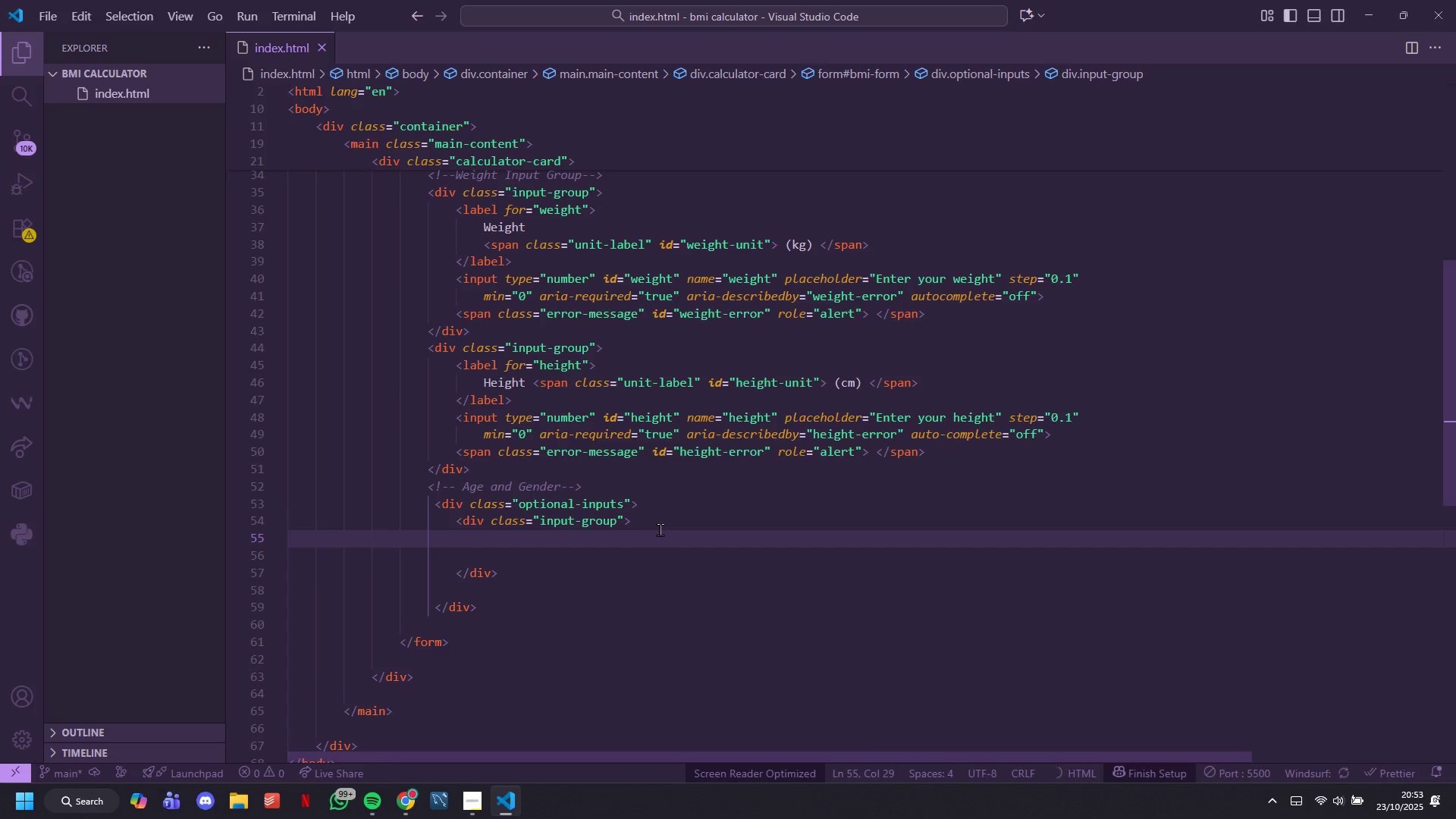 
type(LABEL FOR)
key(Tab)
 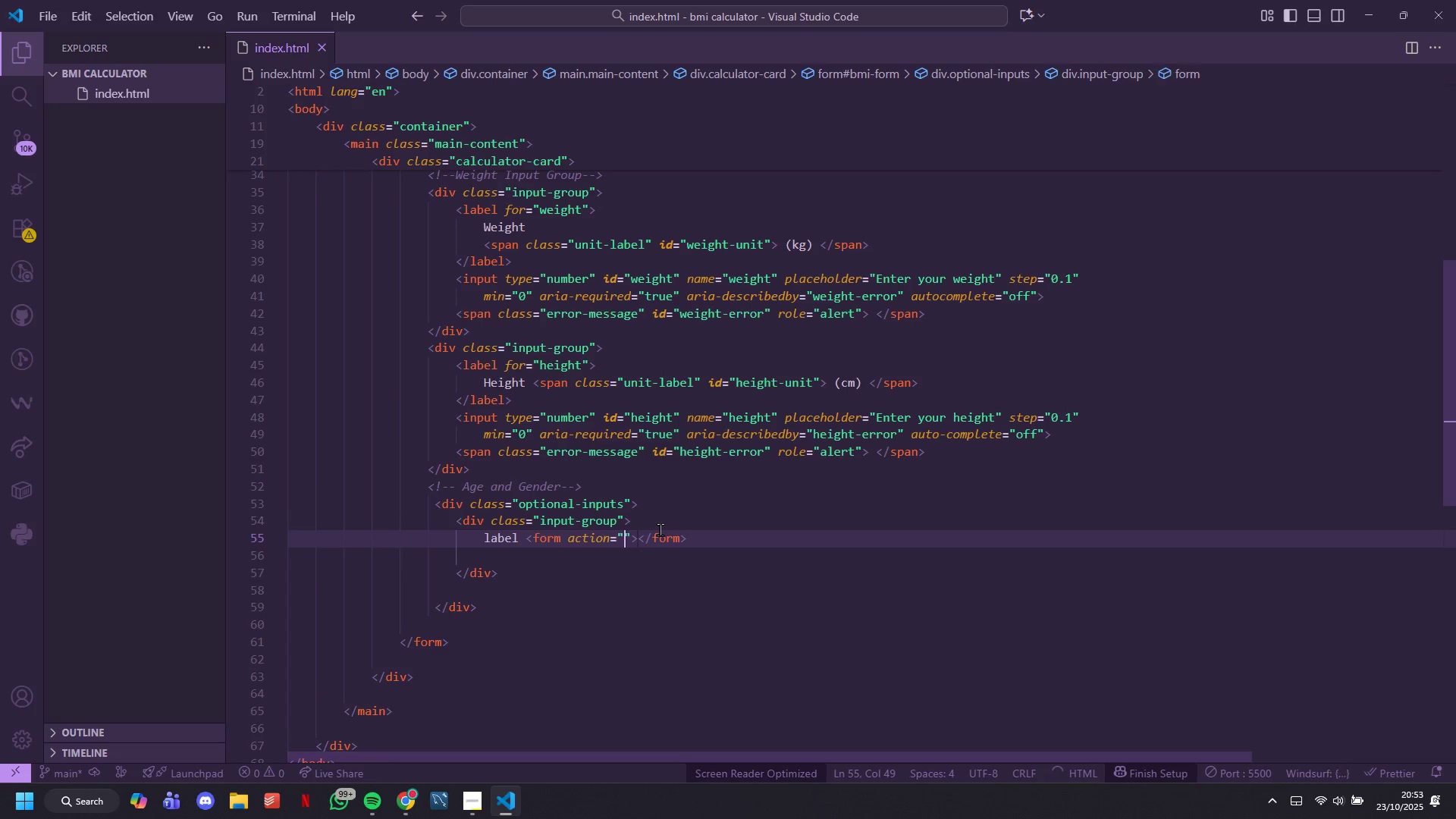 
hold_key(key=Backspace, duration=0.88)
 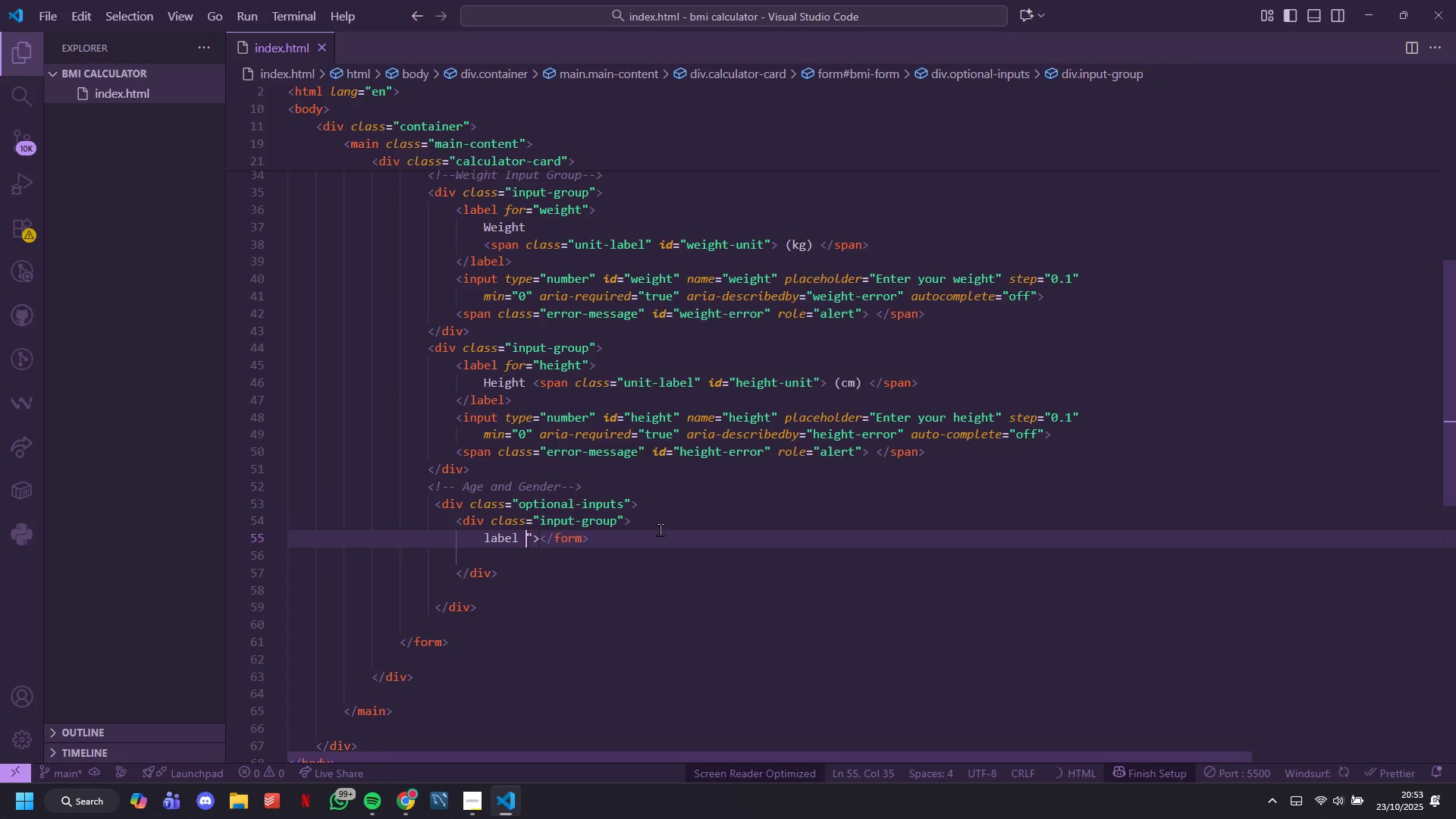 
hold_key(key=ArrowRight, duration=0.72)
 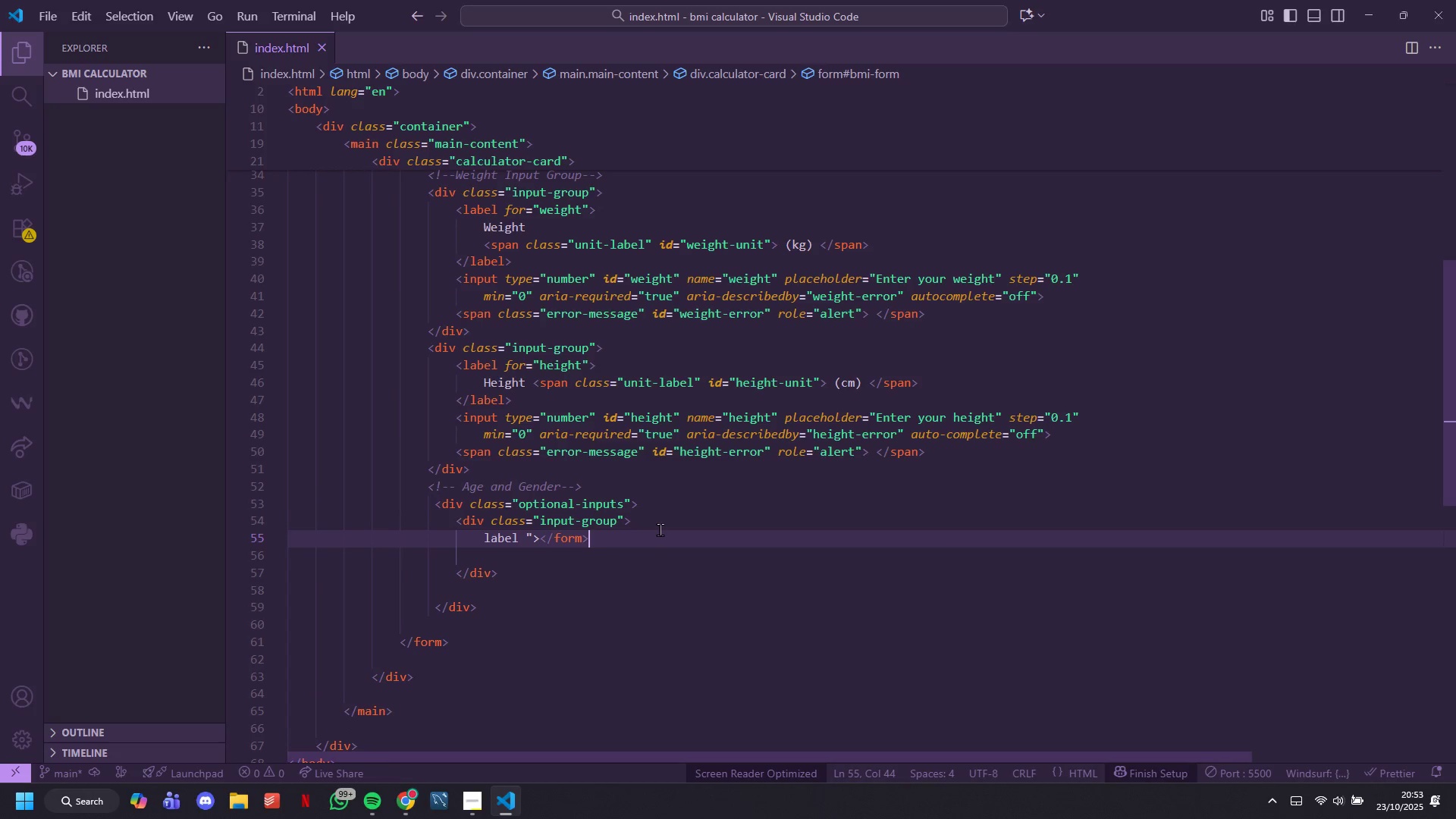 
hold_key(key=Backspace, duration=0.84)
 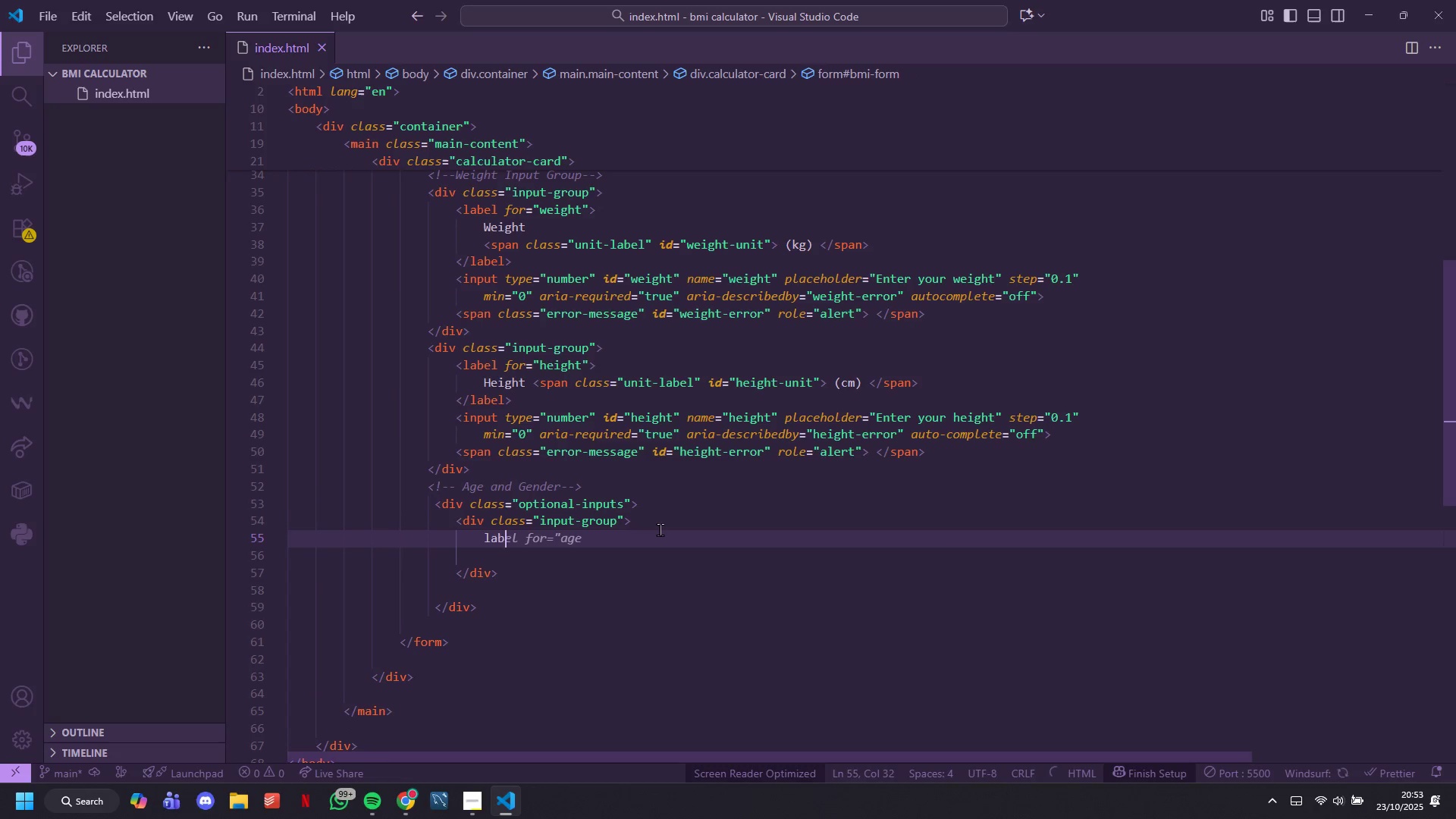 
key(Backspace)
 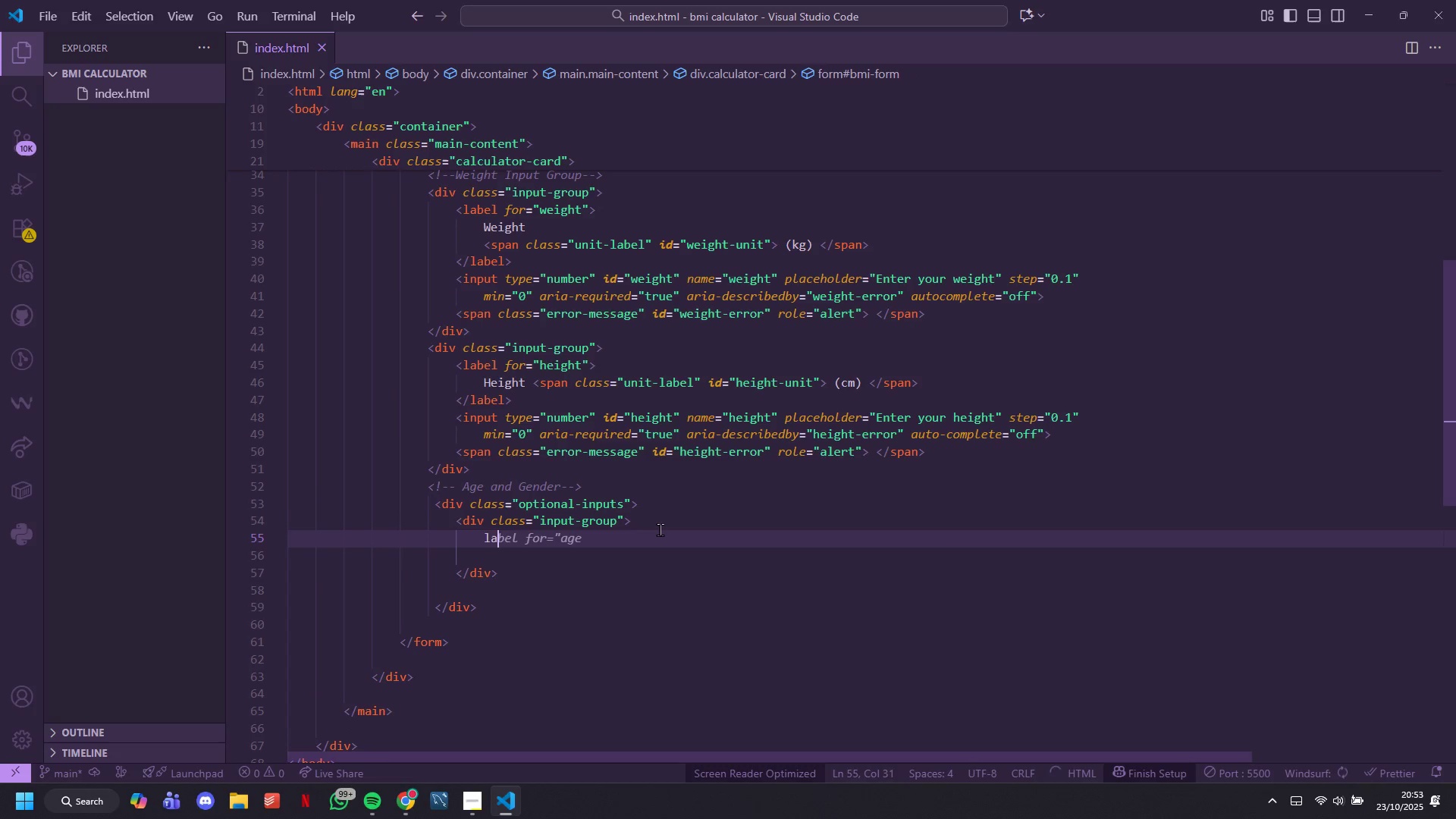 
key(Backspace)
 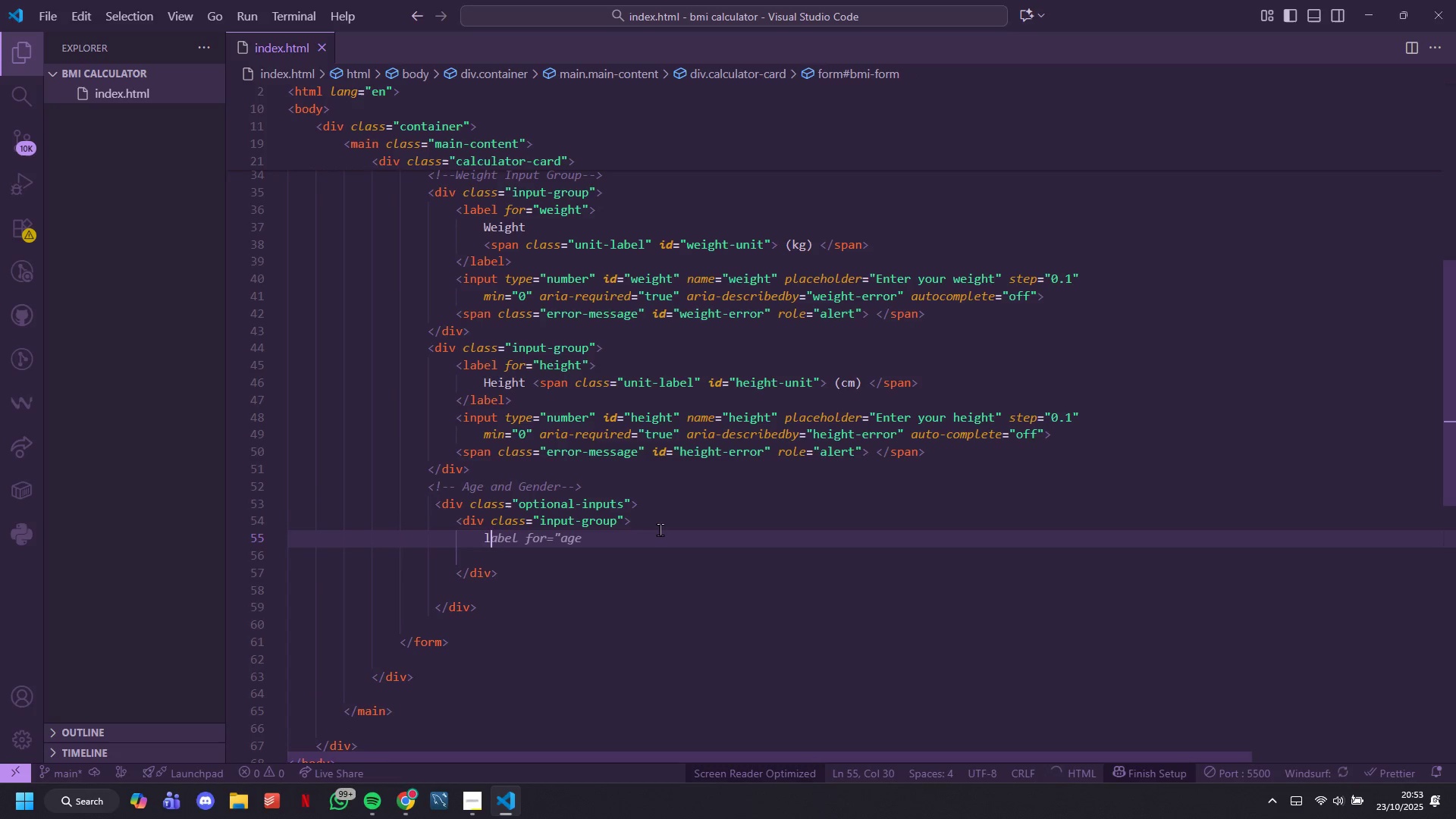 
key(Backspace)
 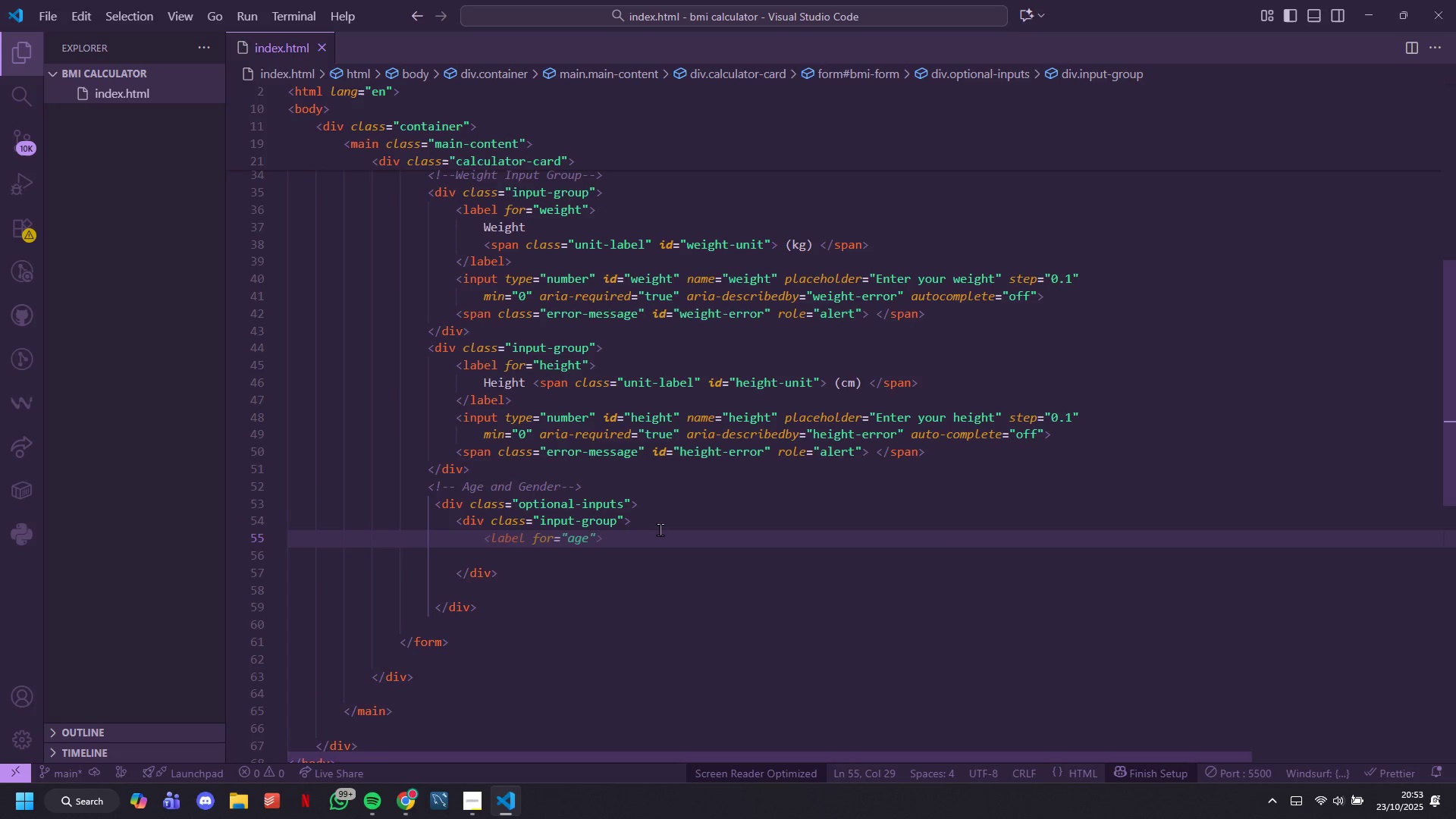 
key(Shift+ShiftLeft)
 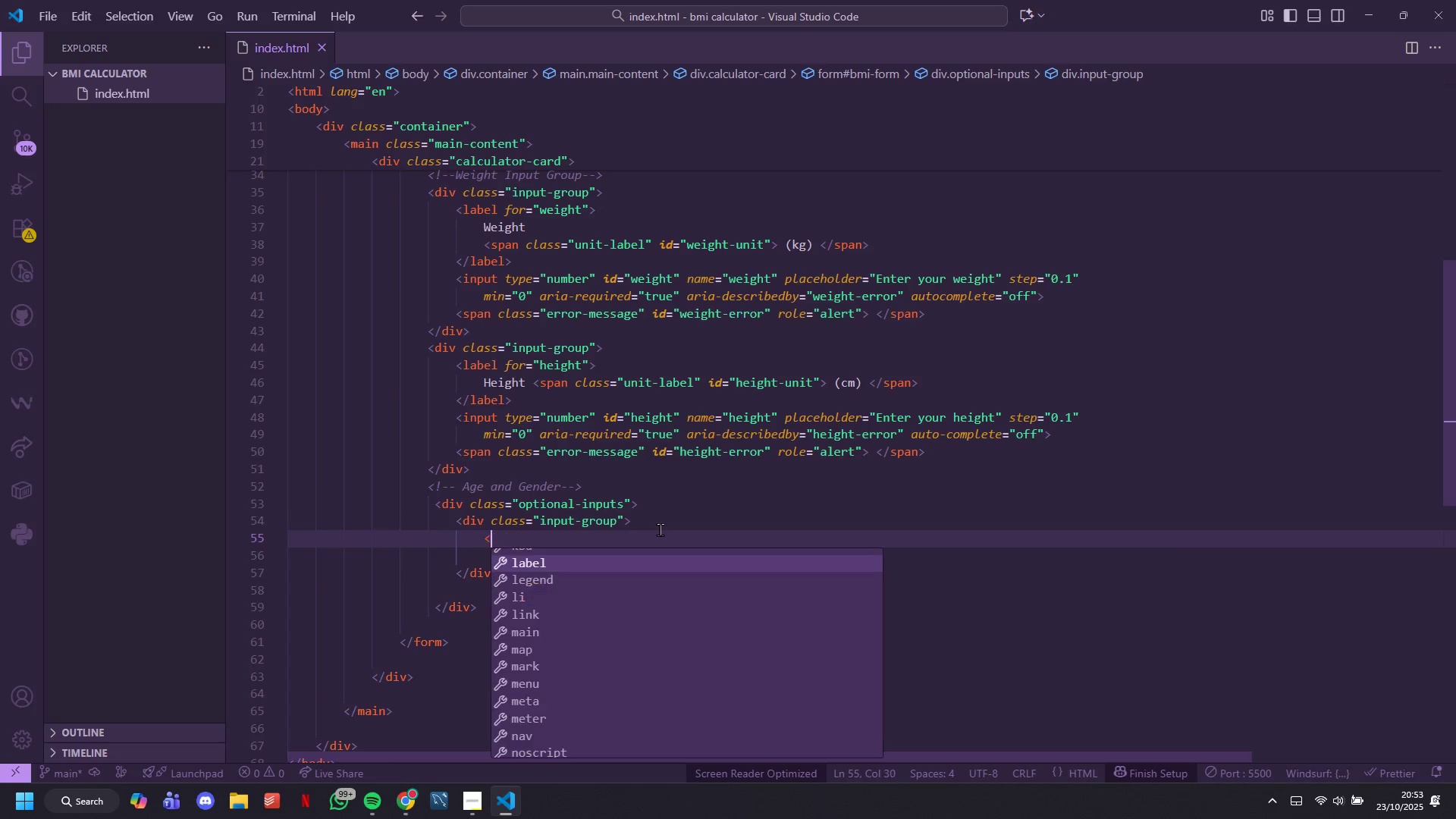 
key(Shift+Comma)
 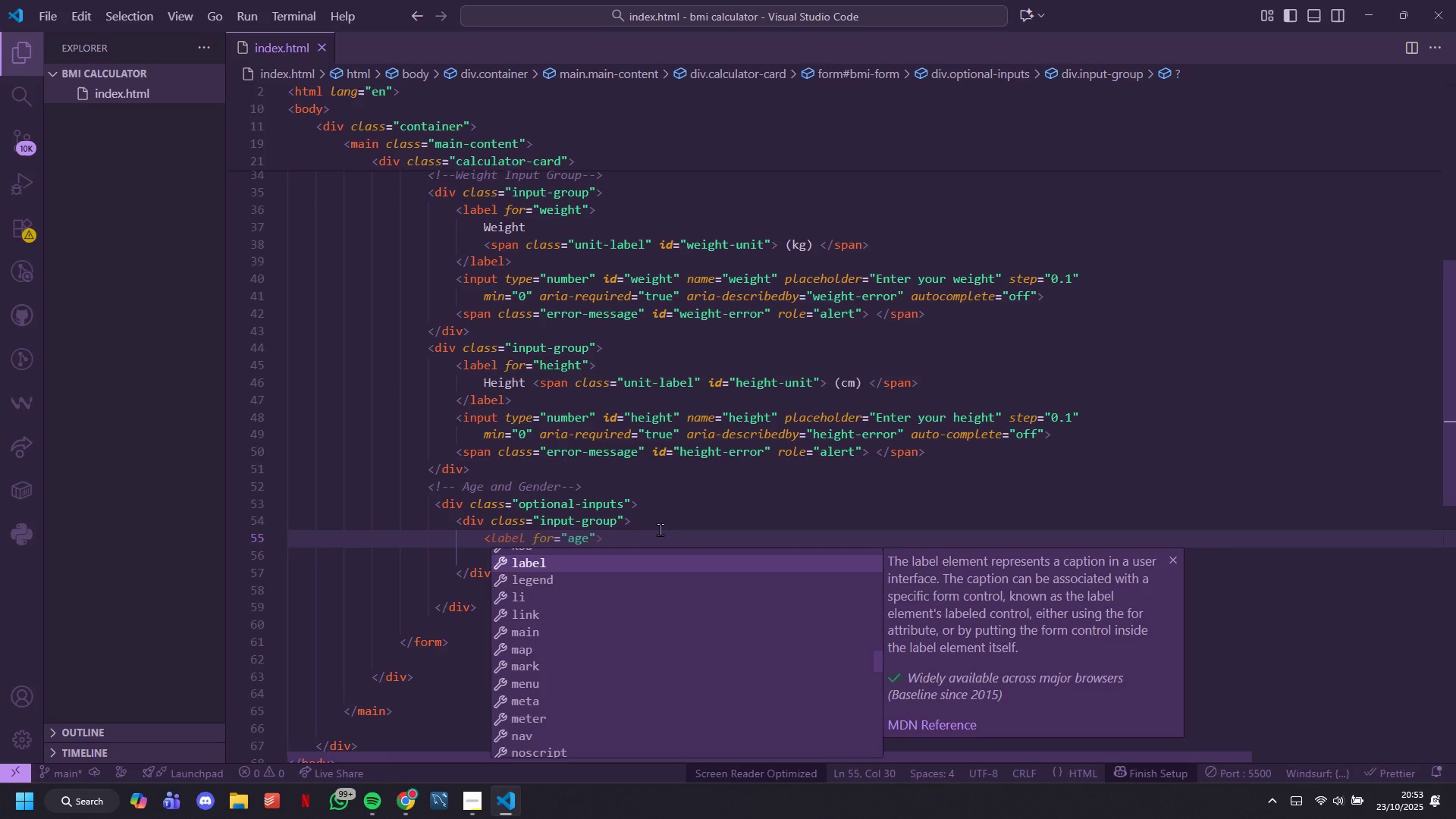 
key(Tab)
 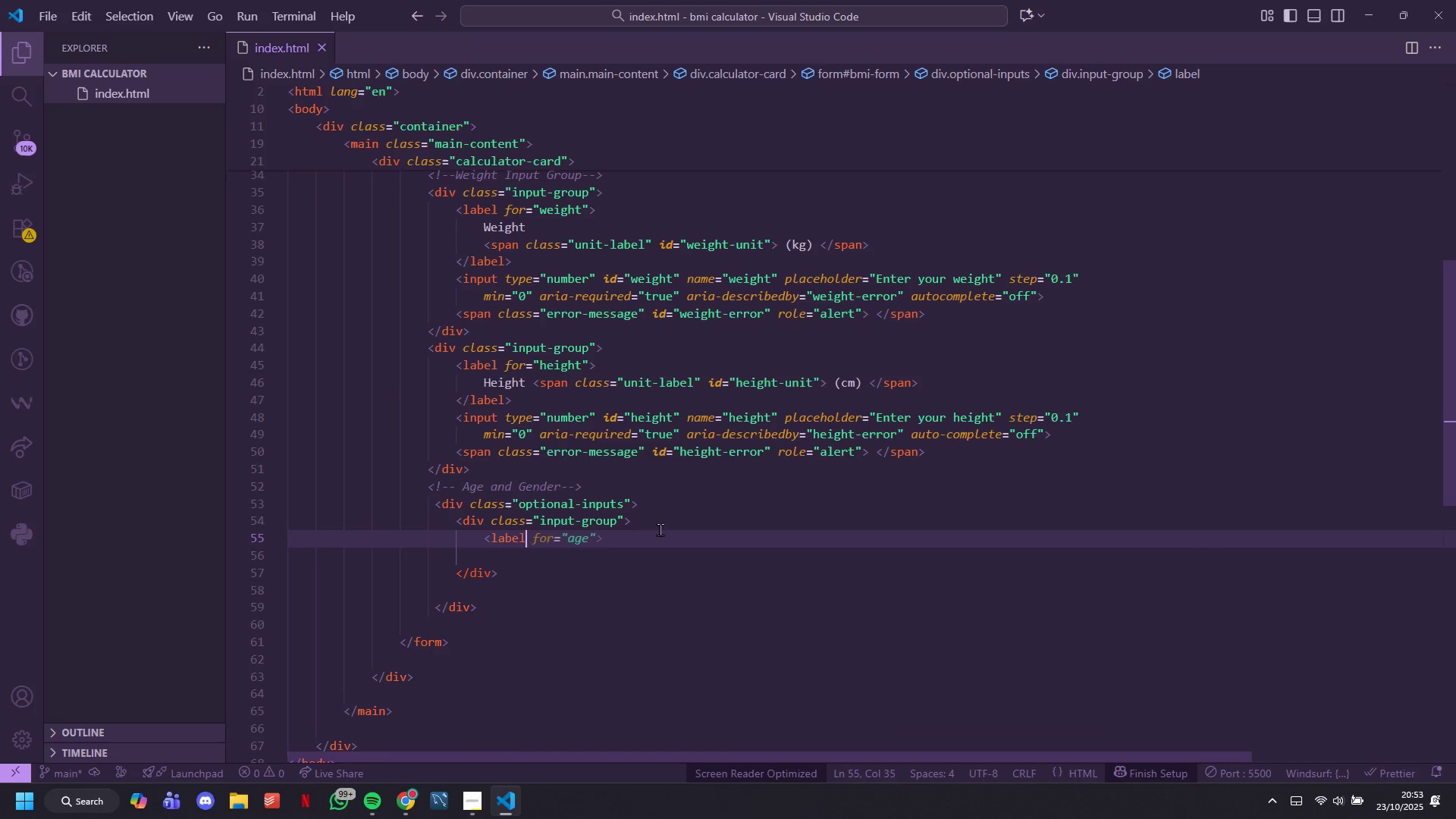 
key(Tab)
 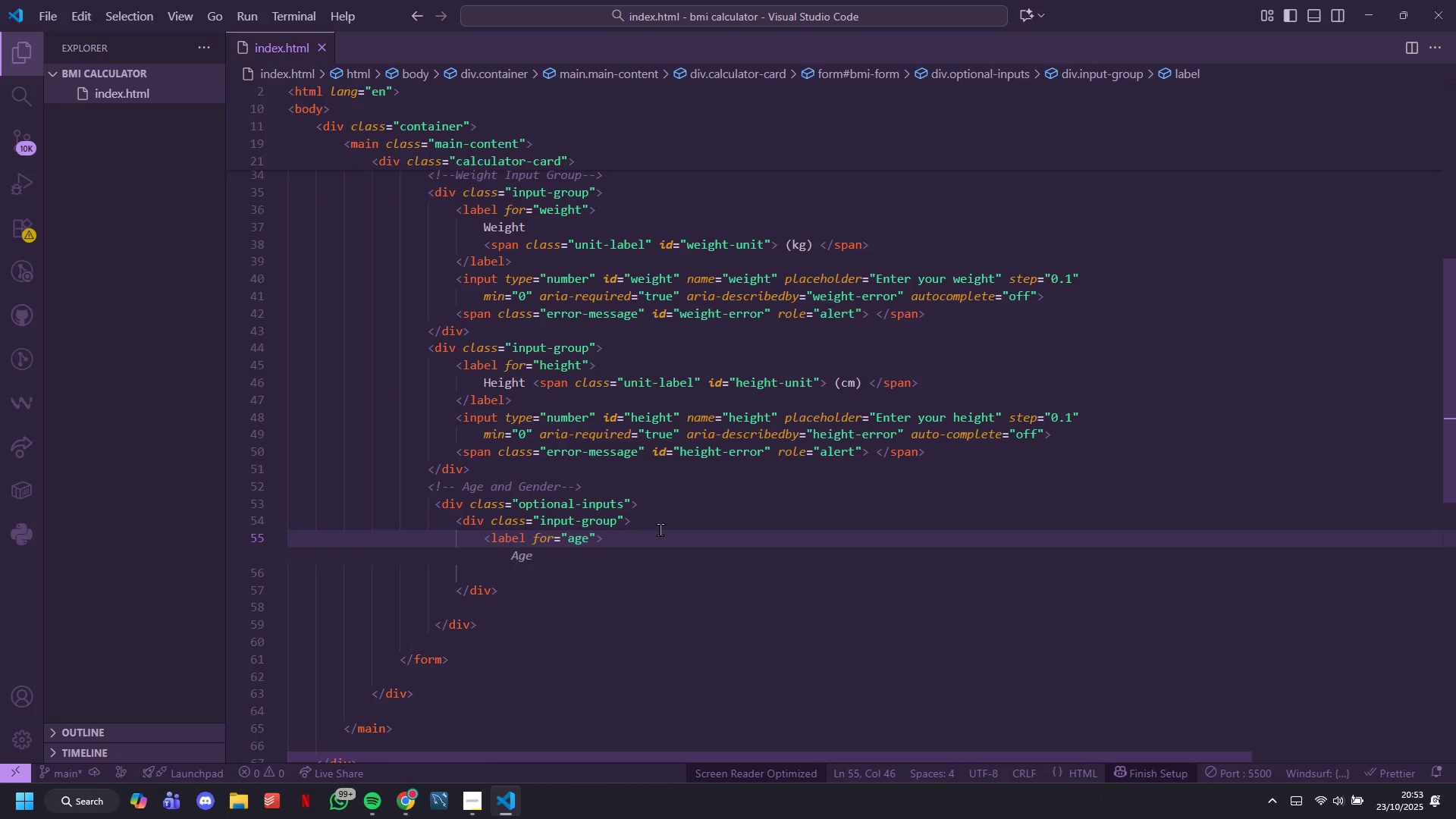 
hold_key(key=Backspace, duration=0.91)
 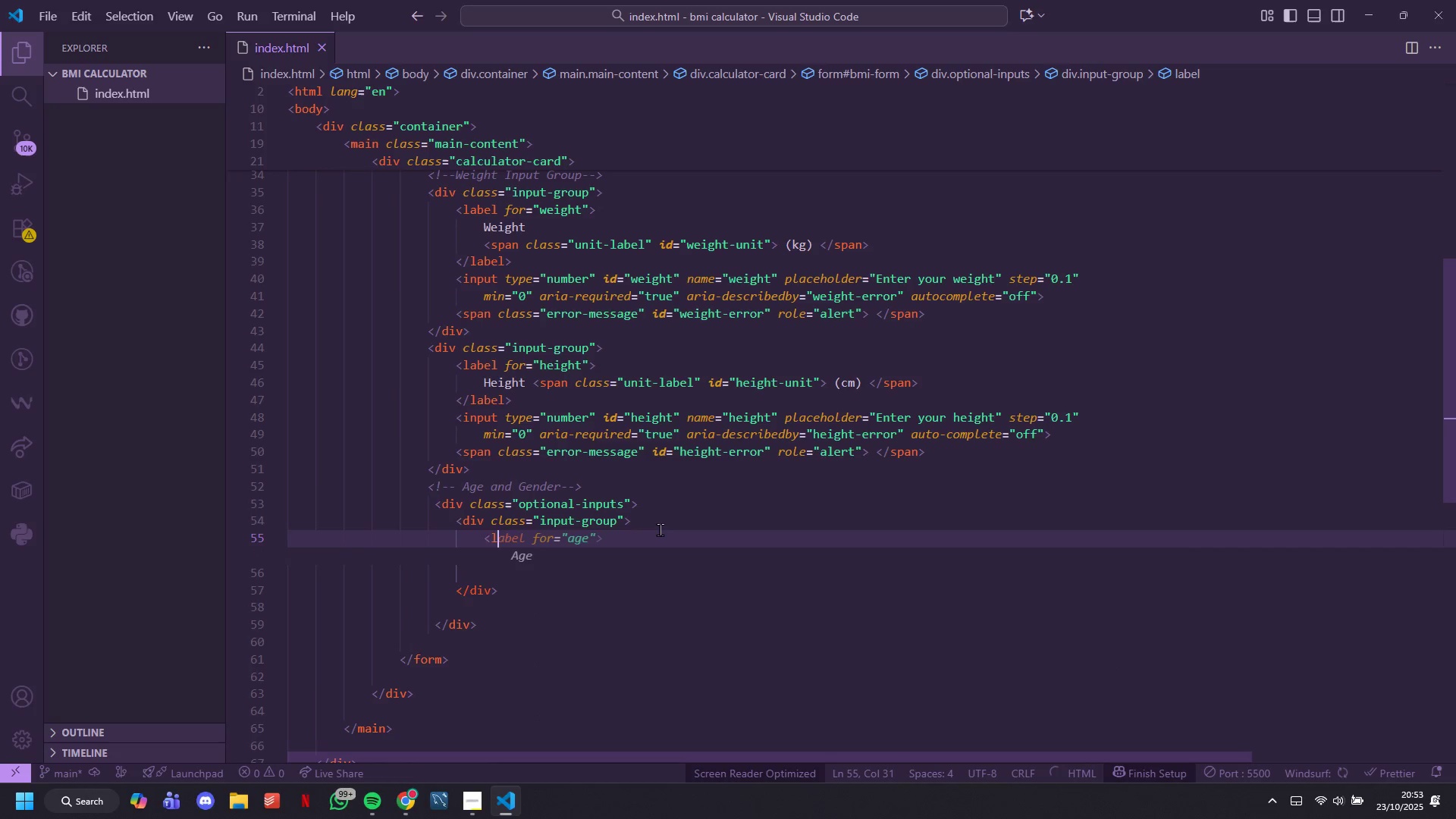 
key(Backspace)
key(Backspace)
type(<LABEL>)
key(Backspace)
key(Backspace)
key(Backspace)
key(Backspace)
key(Backspace)
key(Backspace)
key(Backspace)
type(<LABEL> )
 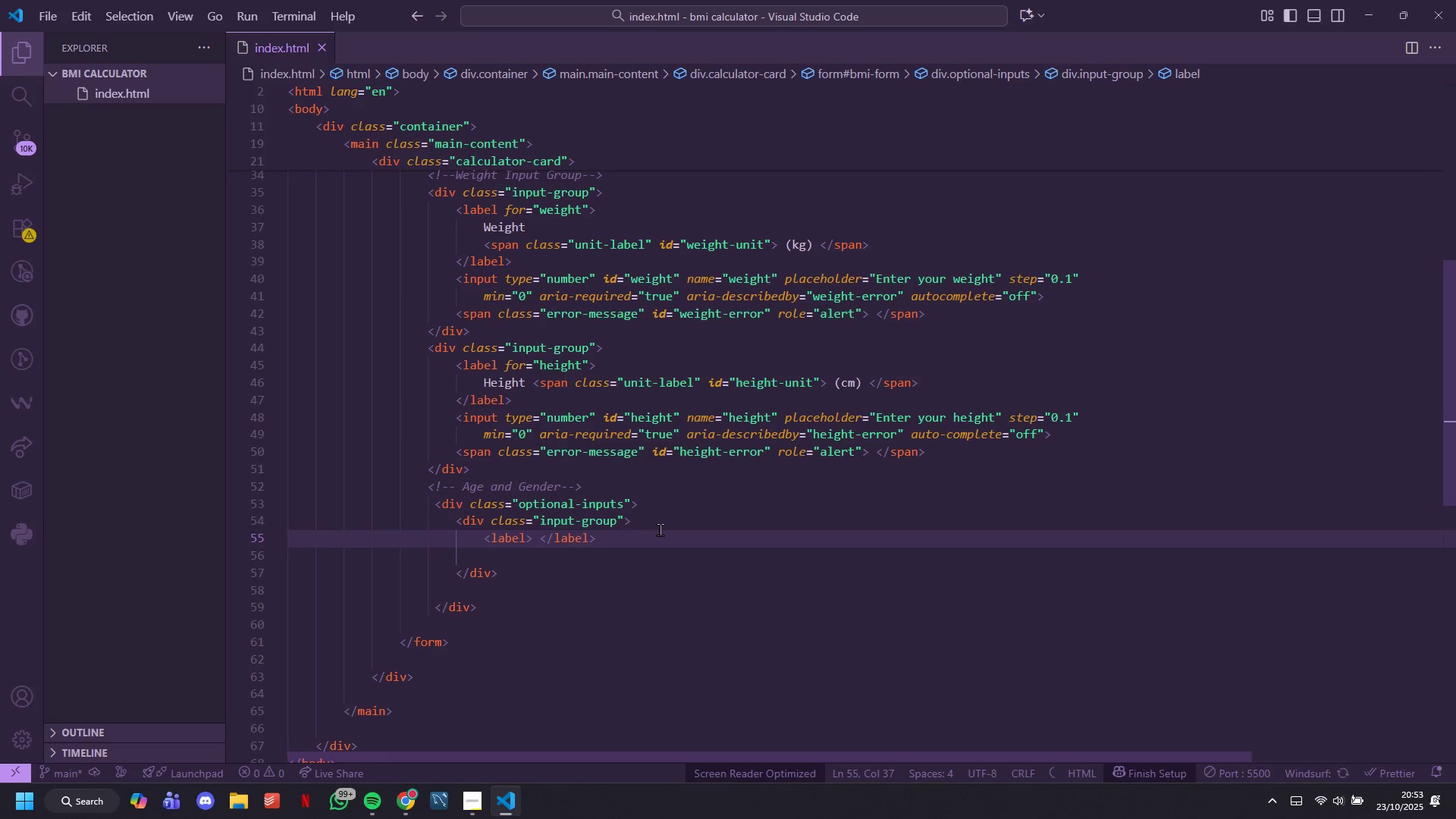 
key(ArrowLeft)
 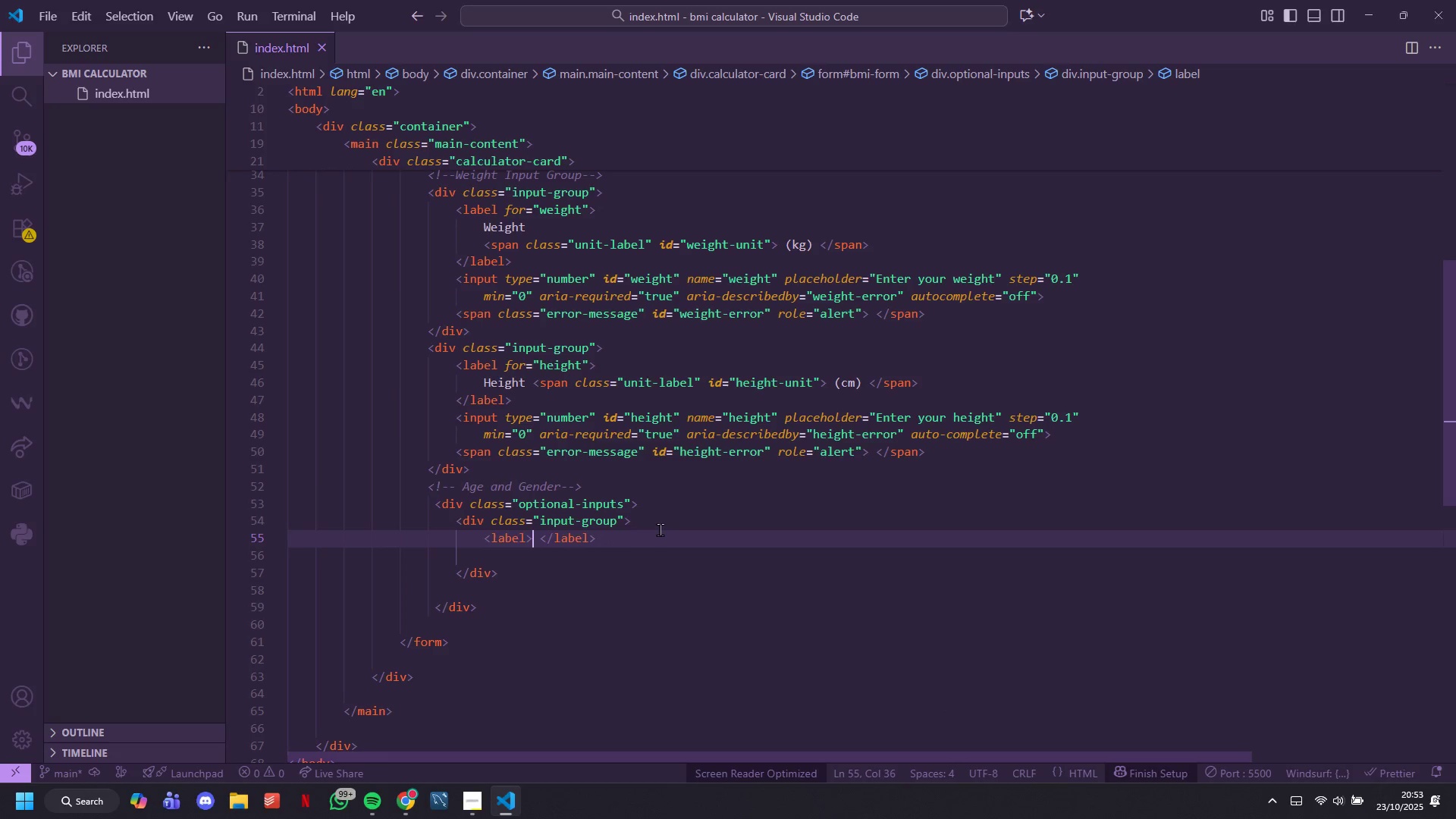 
key(ArrowLeft)
 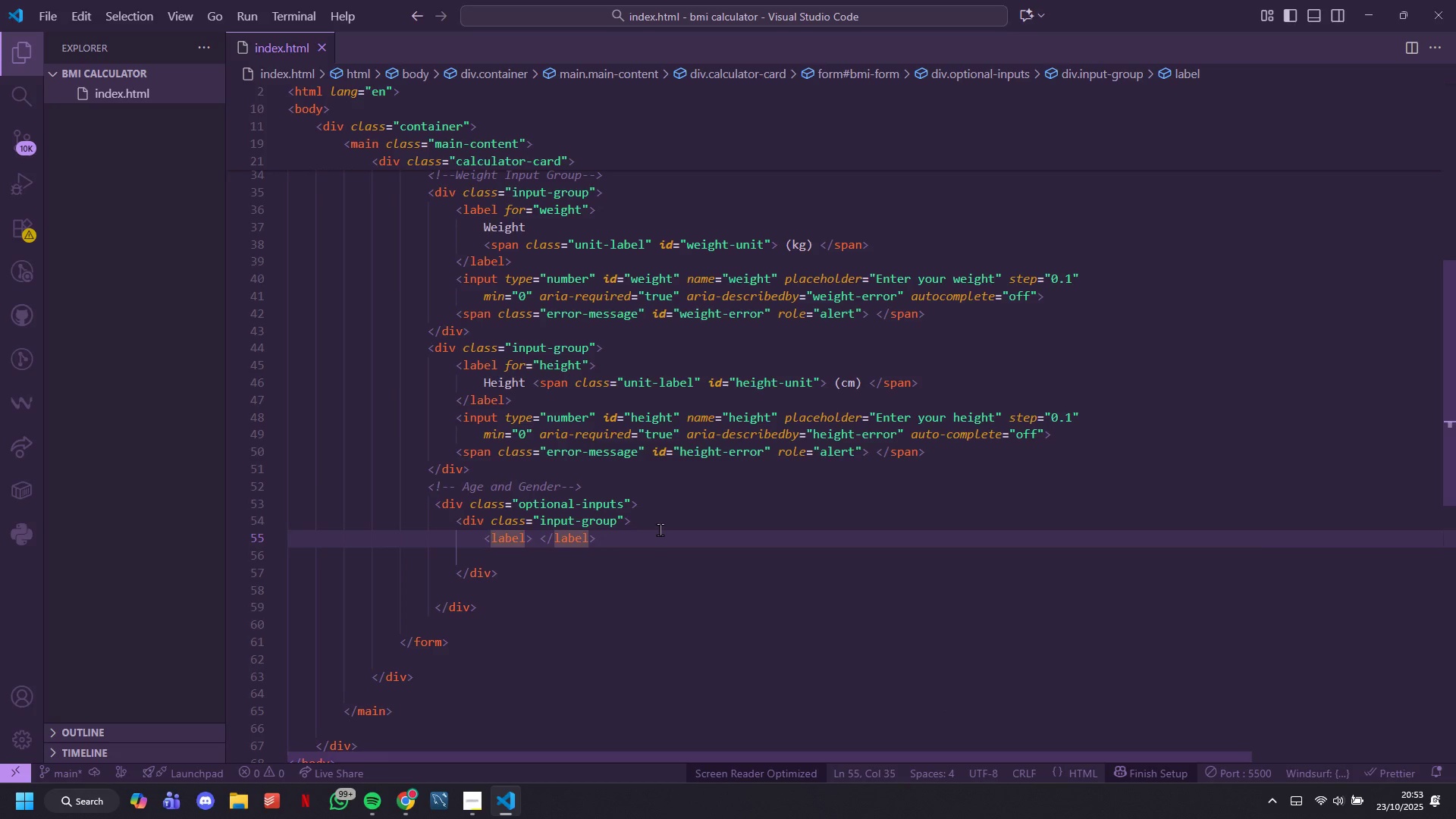 
type( FOR=AGE)
 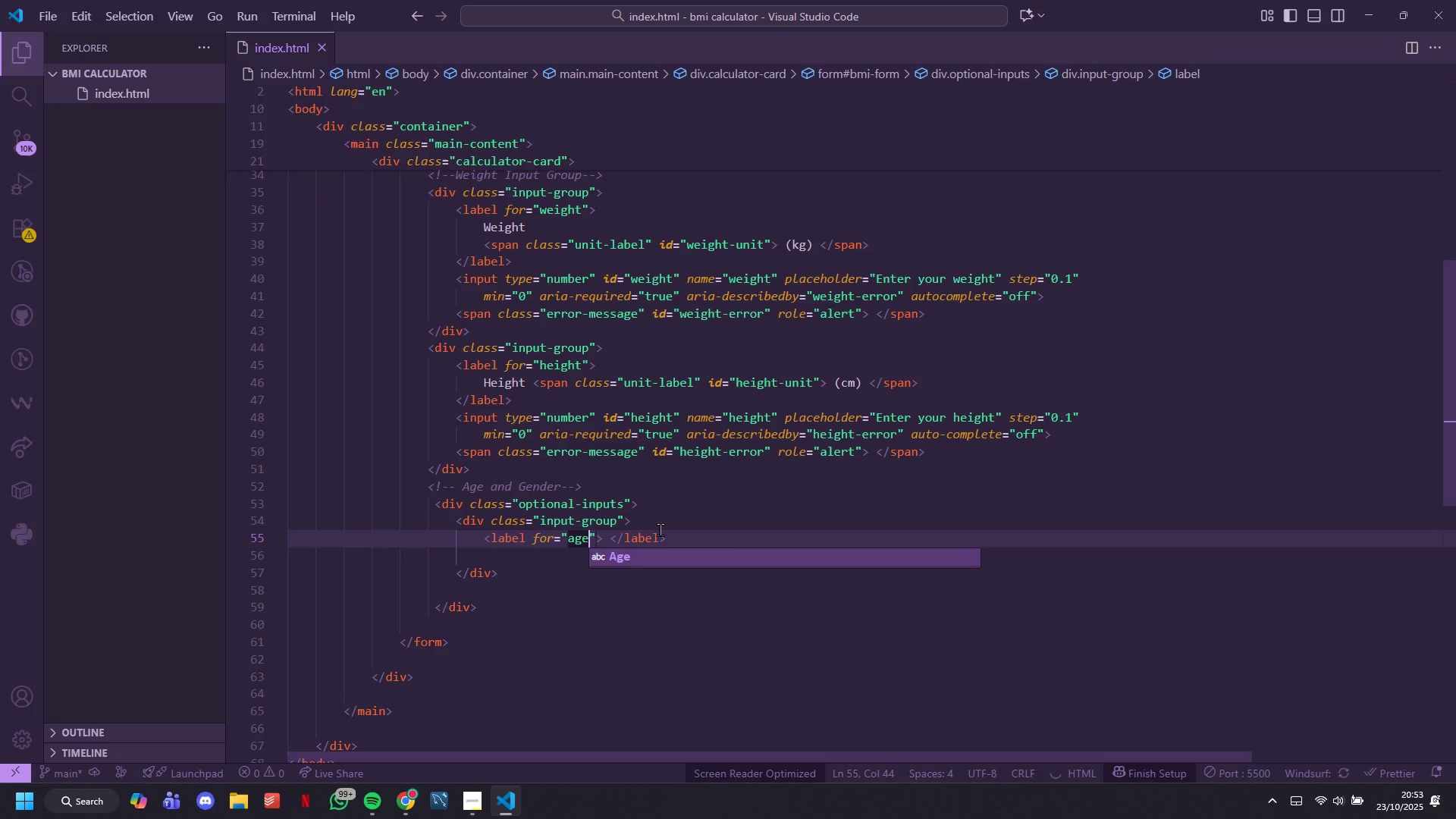 
key(ArrowRight)
 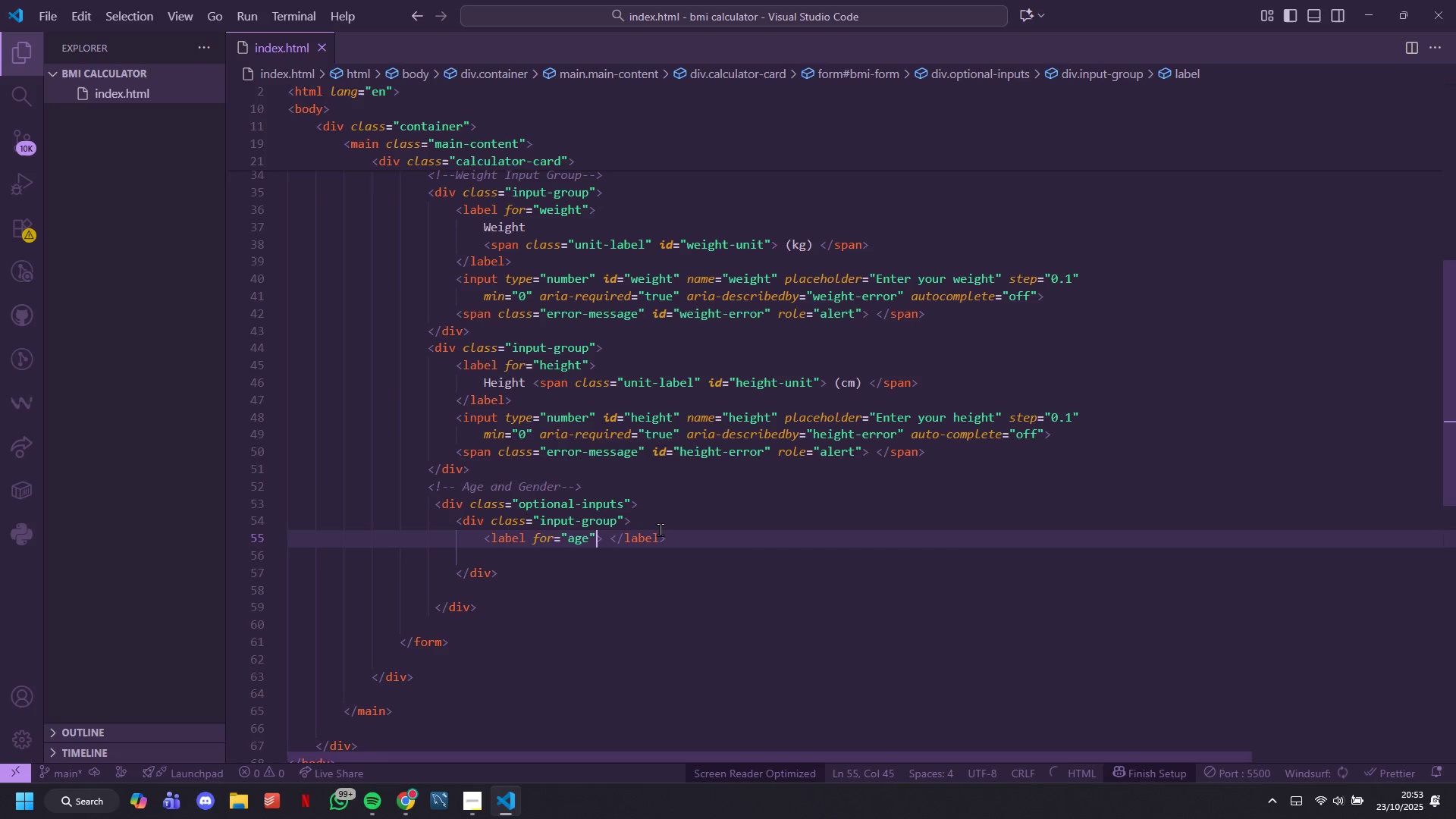 
hold_key(key=ArrowRight, duration=5.12)
 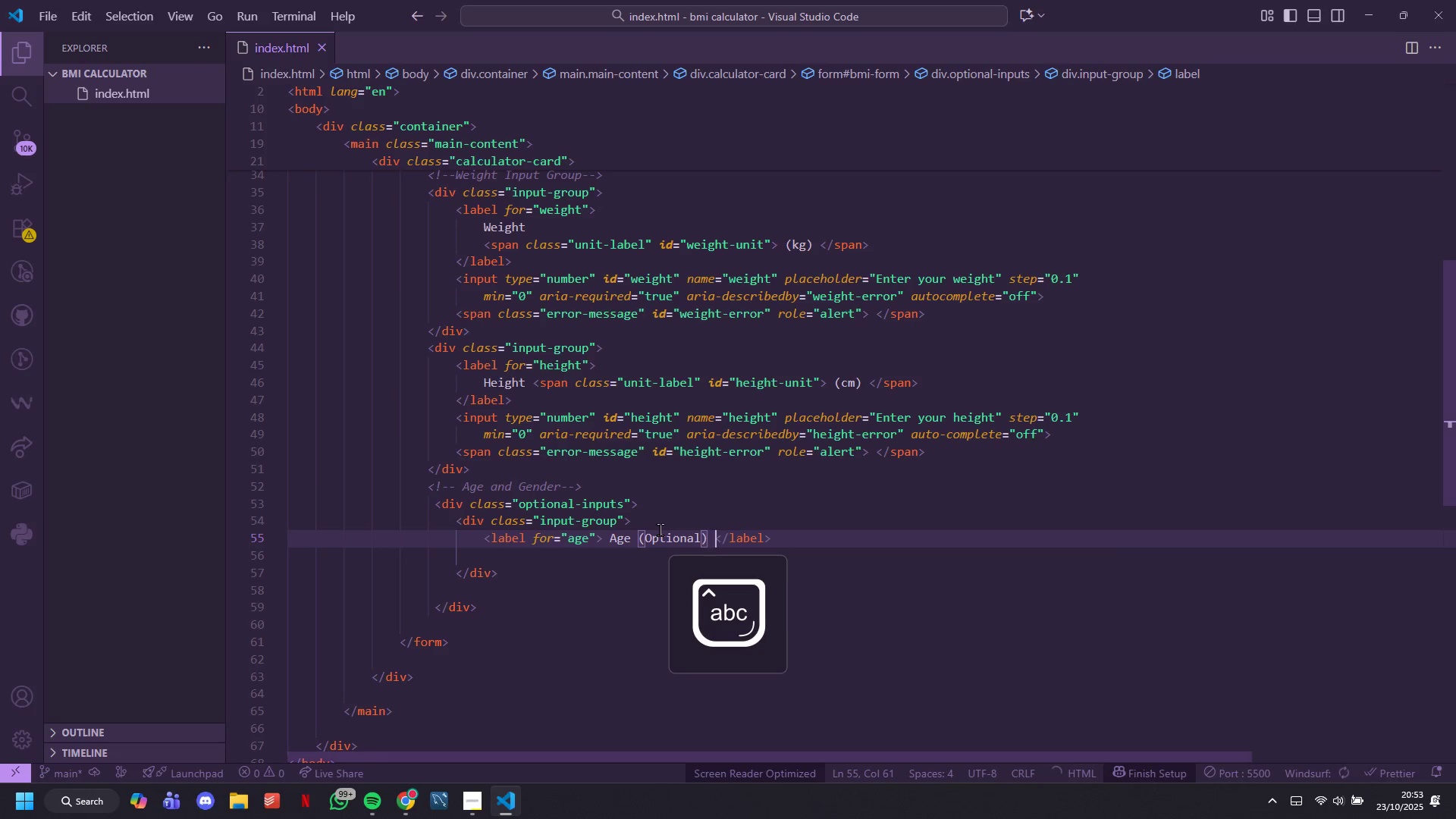 
type( Age (Optional)
 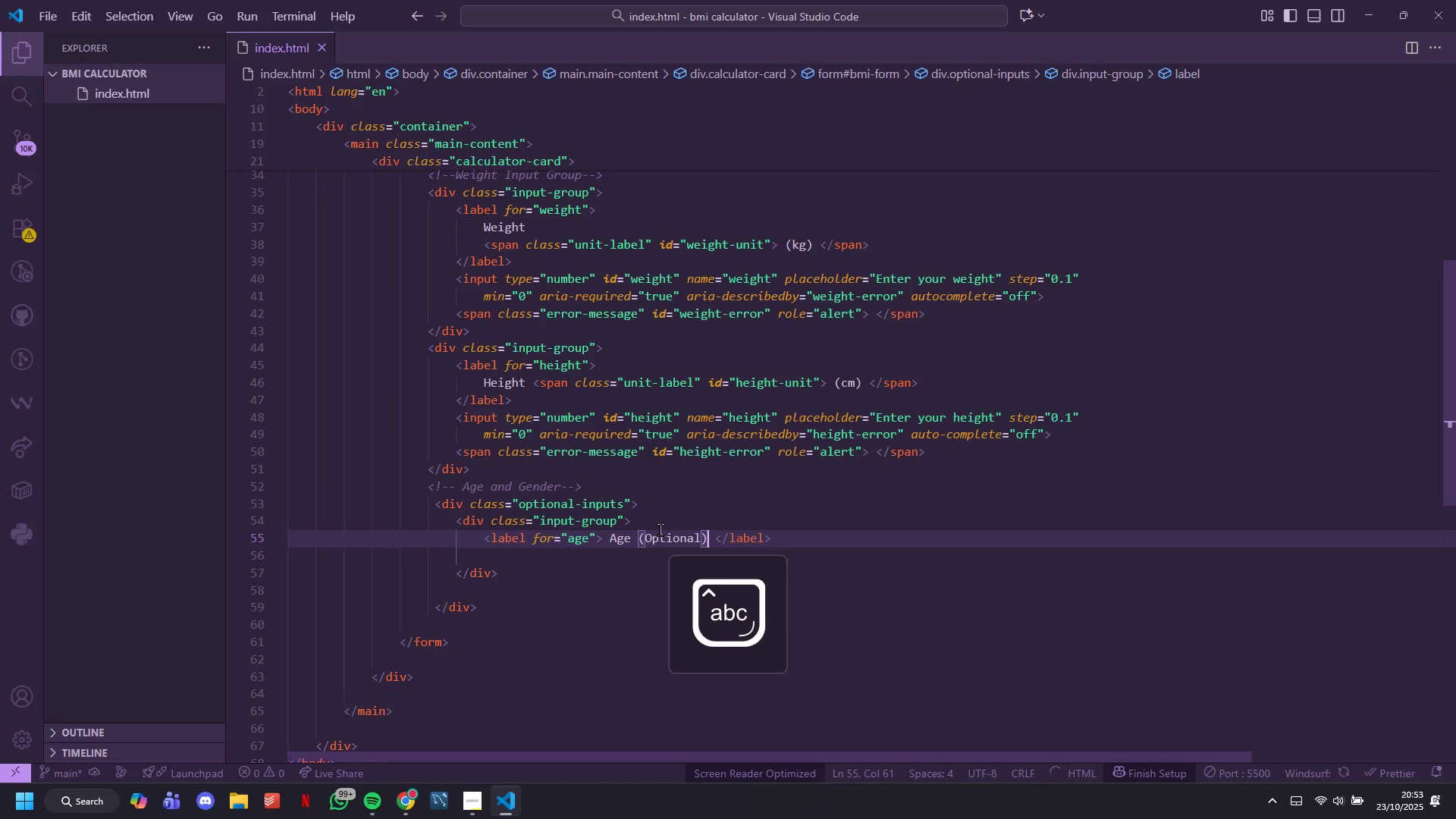 
hold_key(key=CapsLock, duration=1.51)
 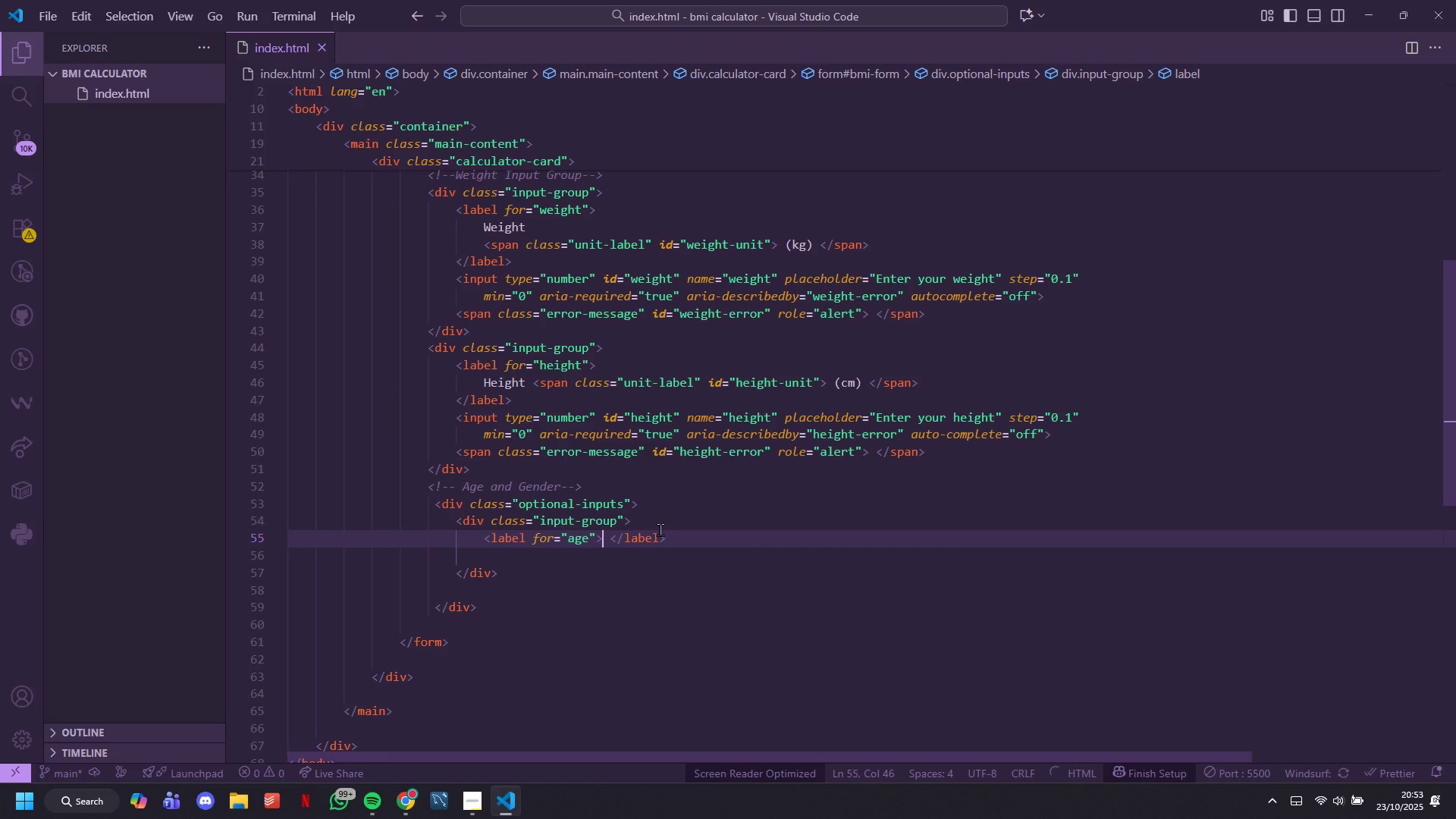 
key(ArrowRight)
 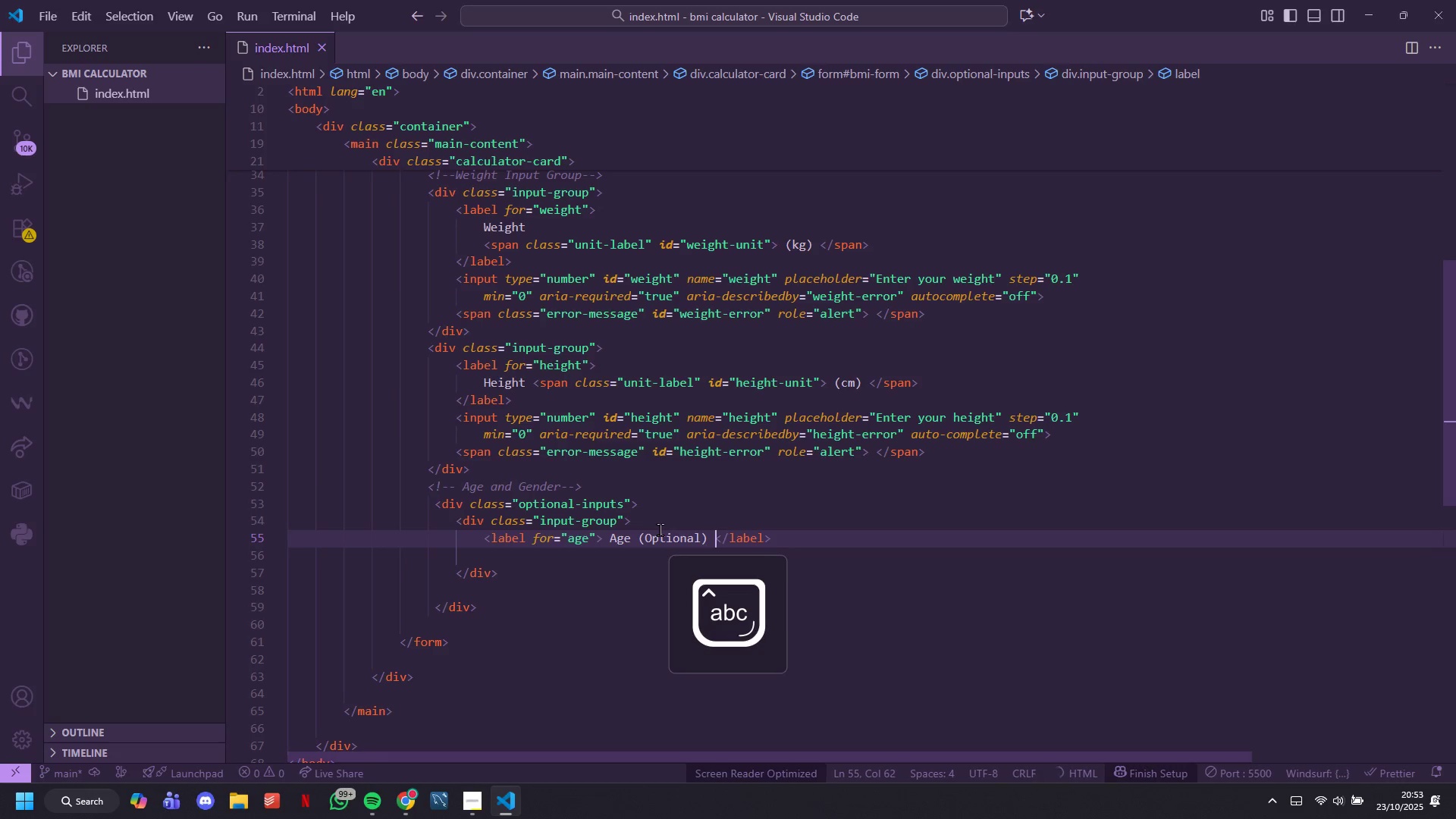 
key(ArrowRight)
 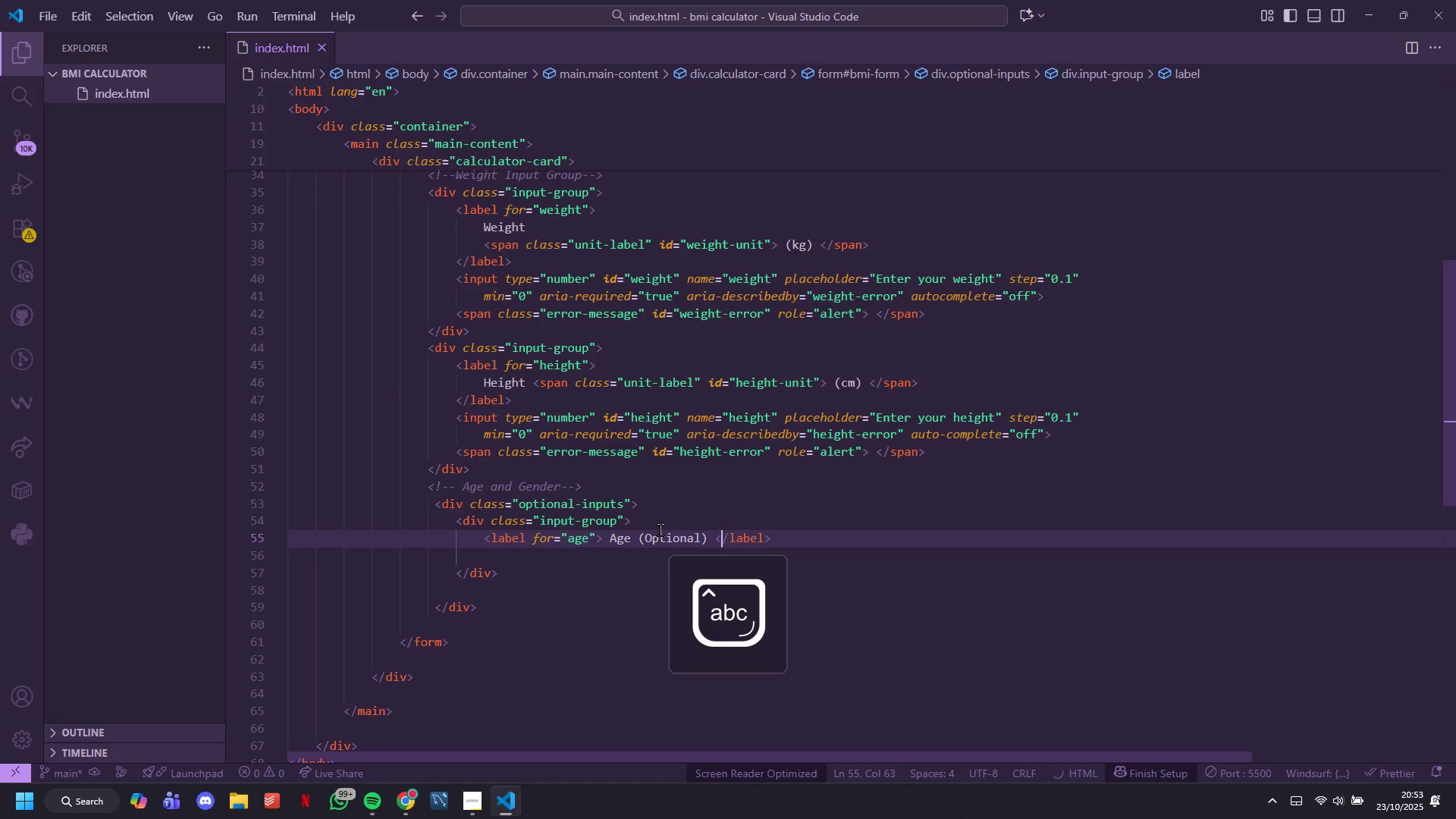 
key(ArrowRight)
 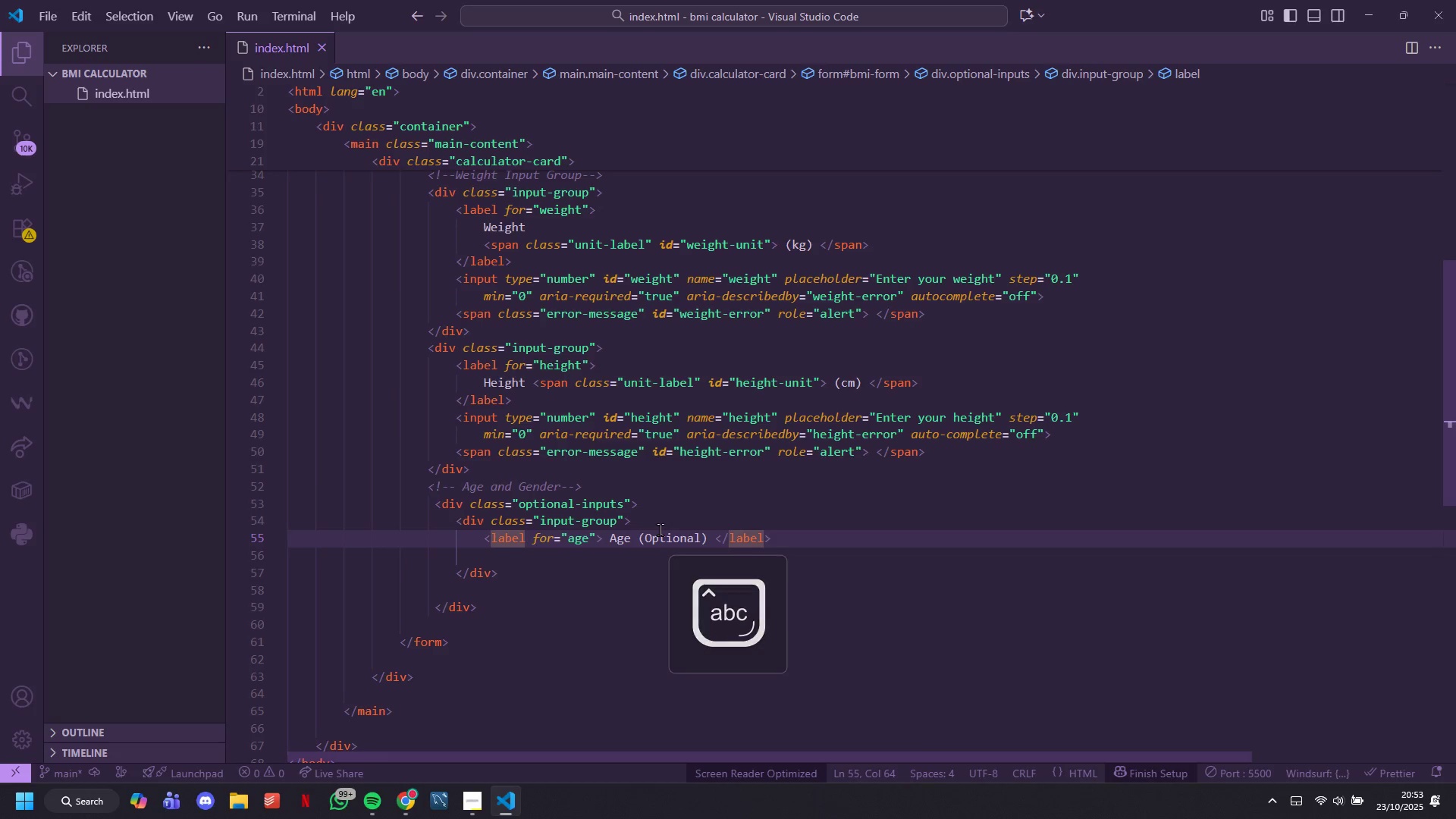 
key(ArrowRight)
 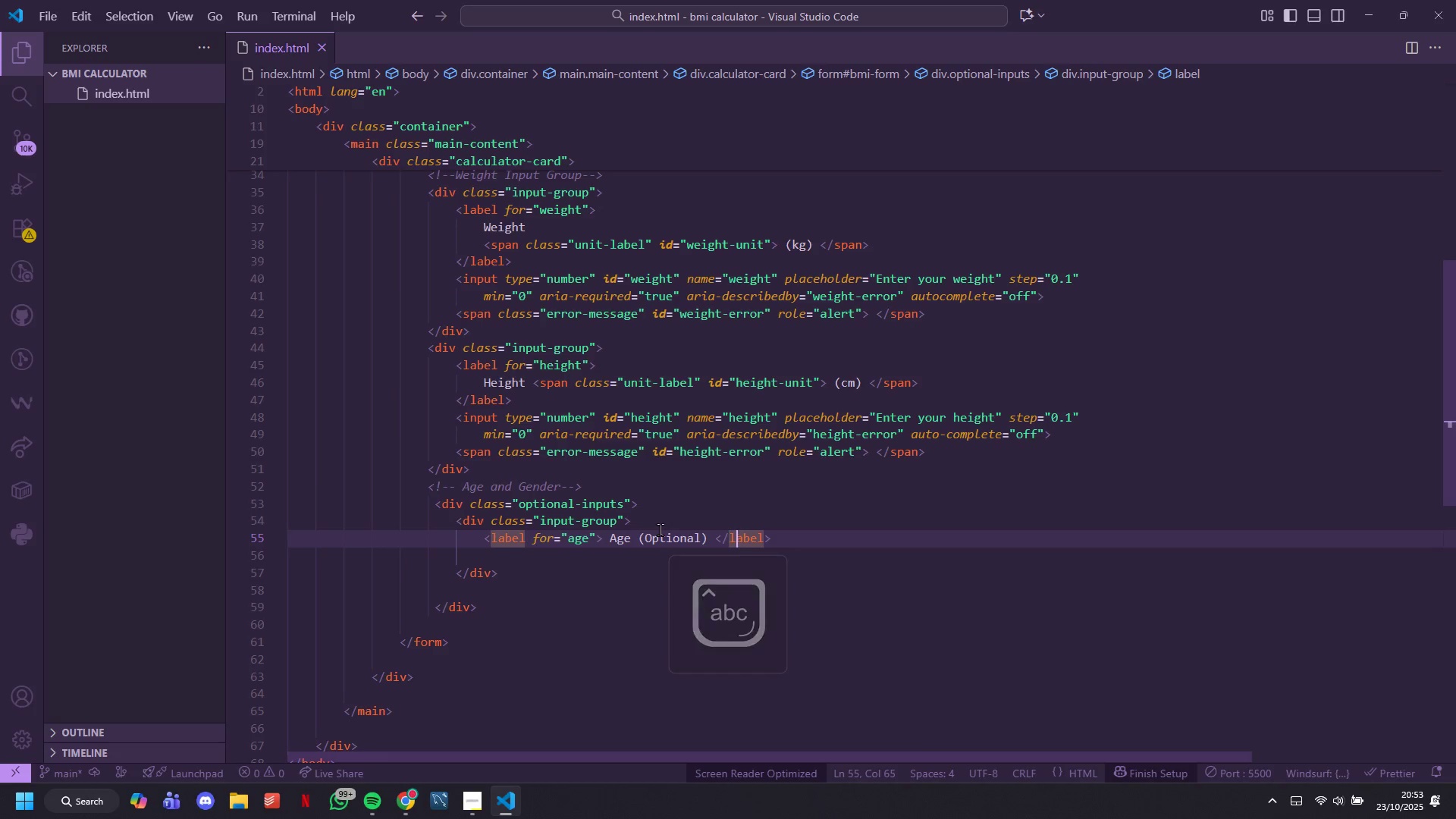 
key(ArrowRight)
 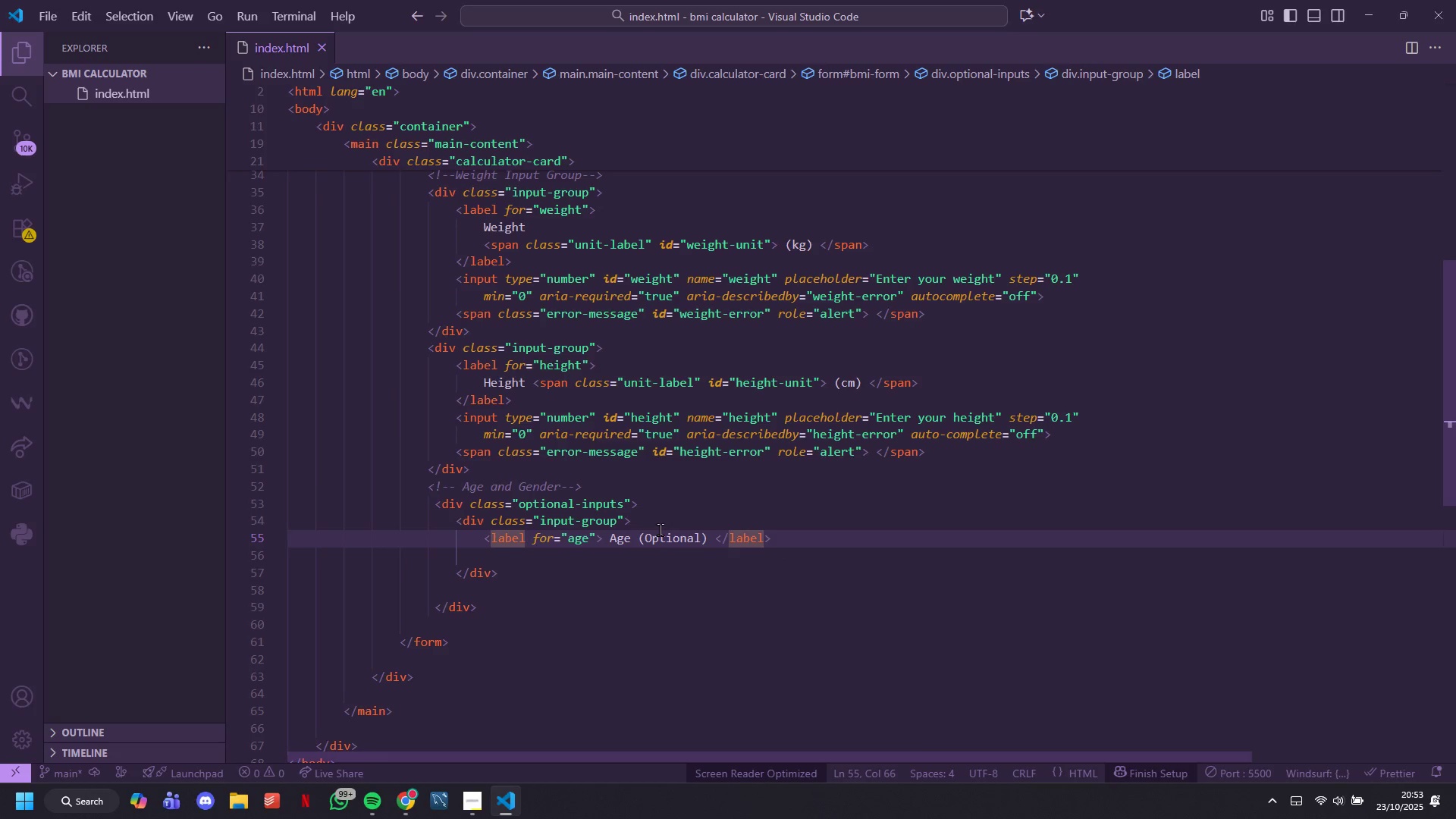 
key(ArrowRight)
 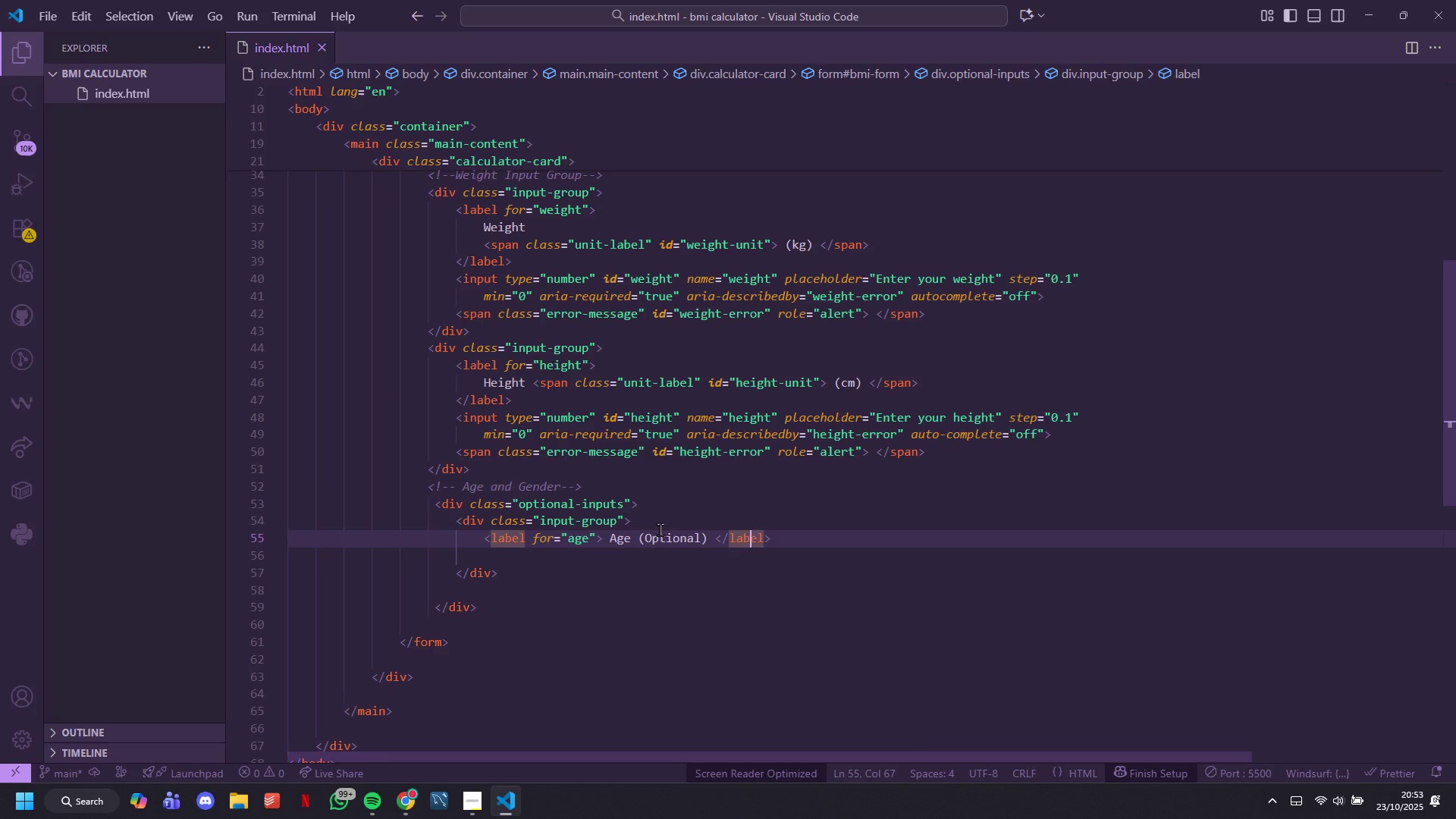 
key(ArrowRight)
 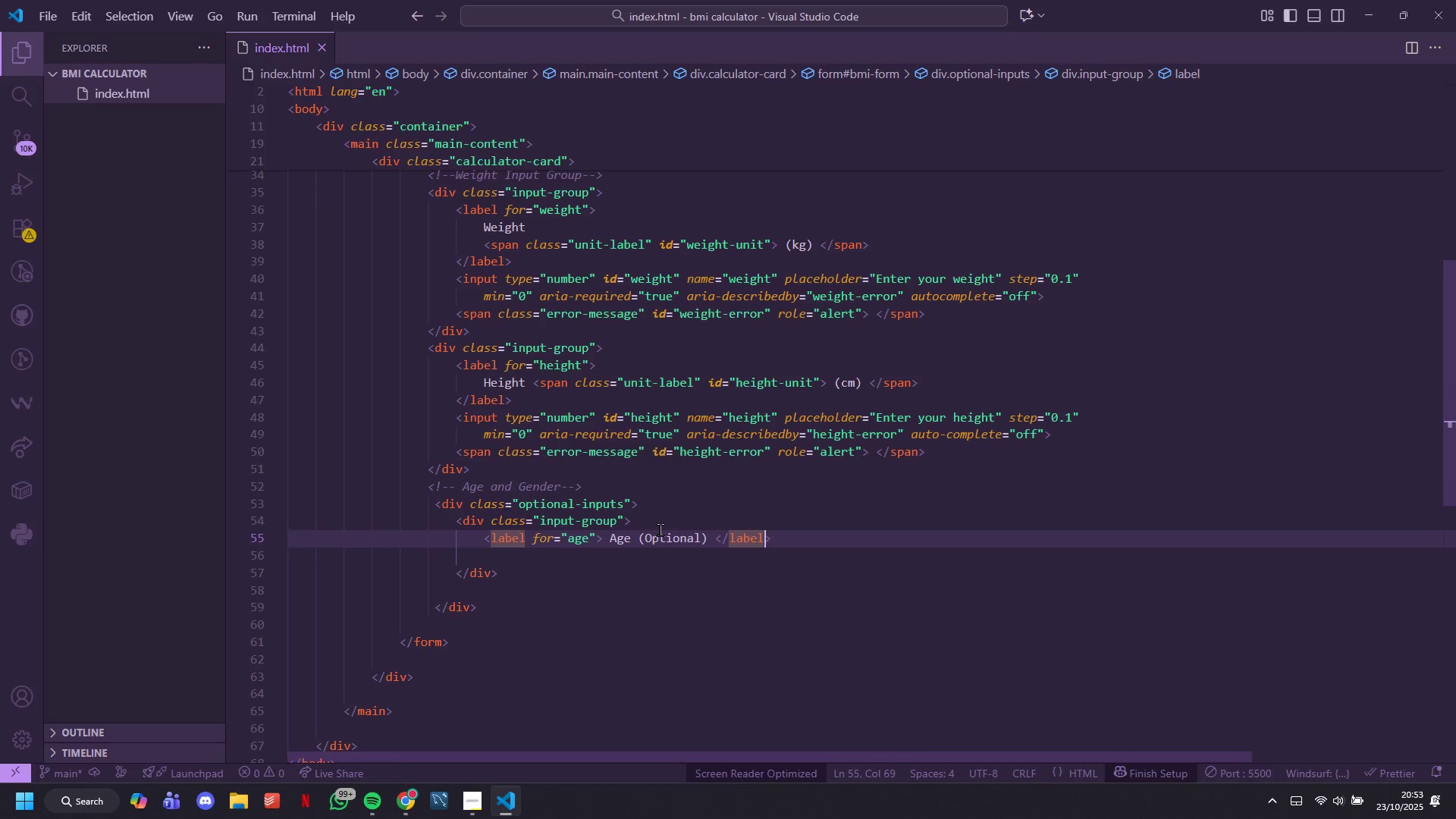 
key(ArrowRight)
 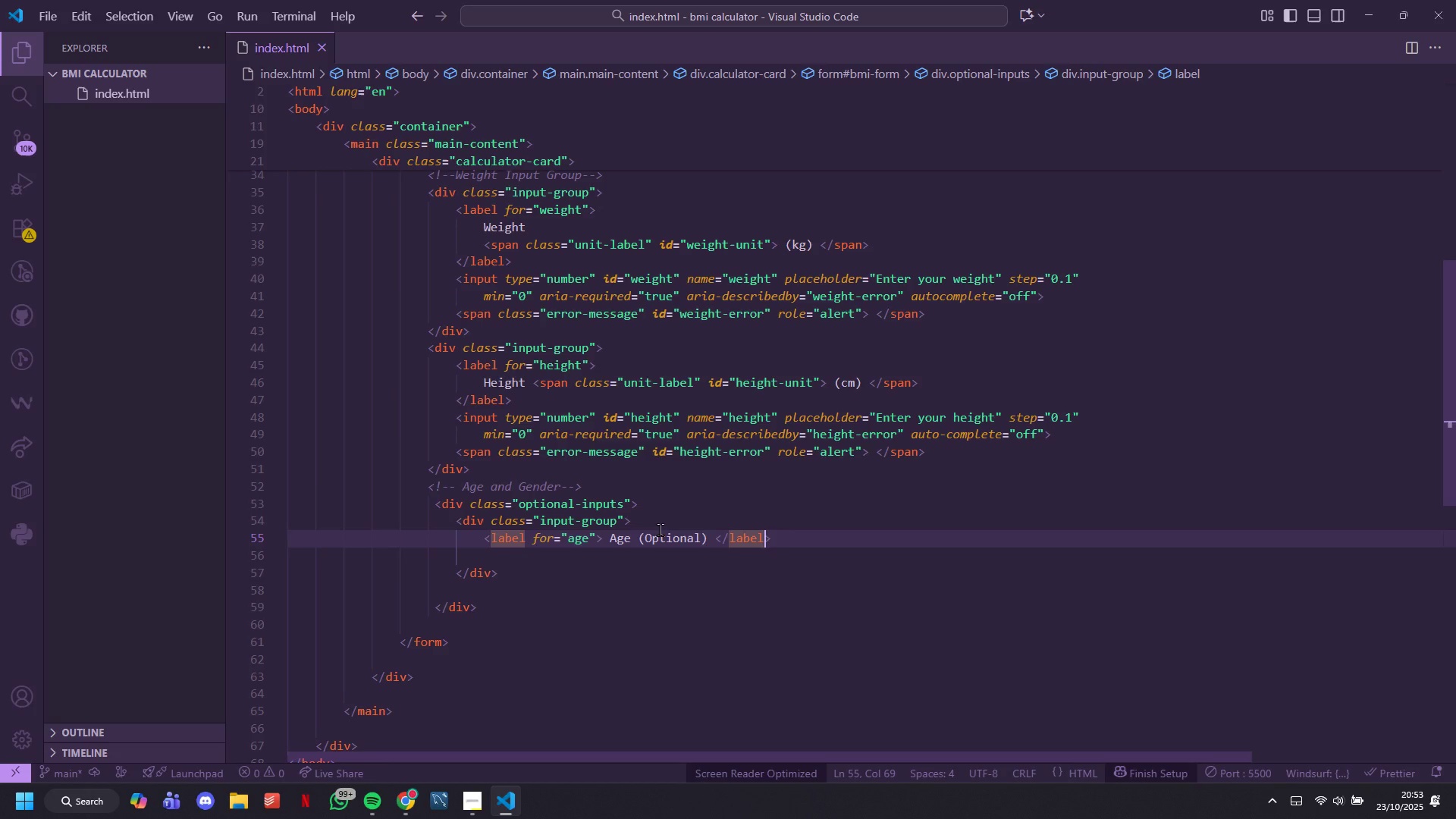 
key(ArrowRight)
 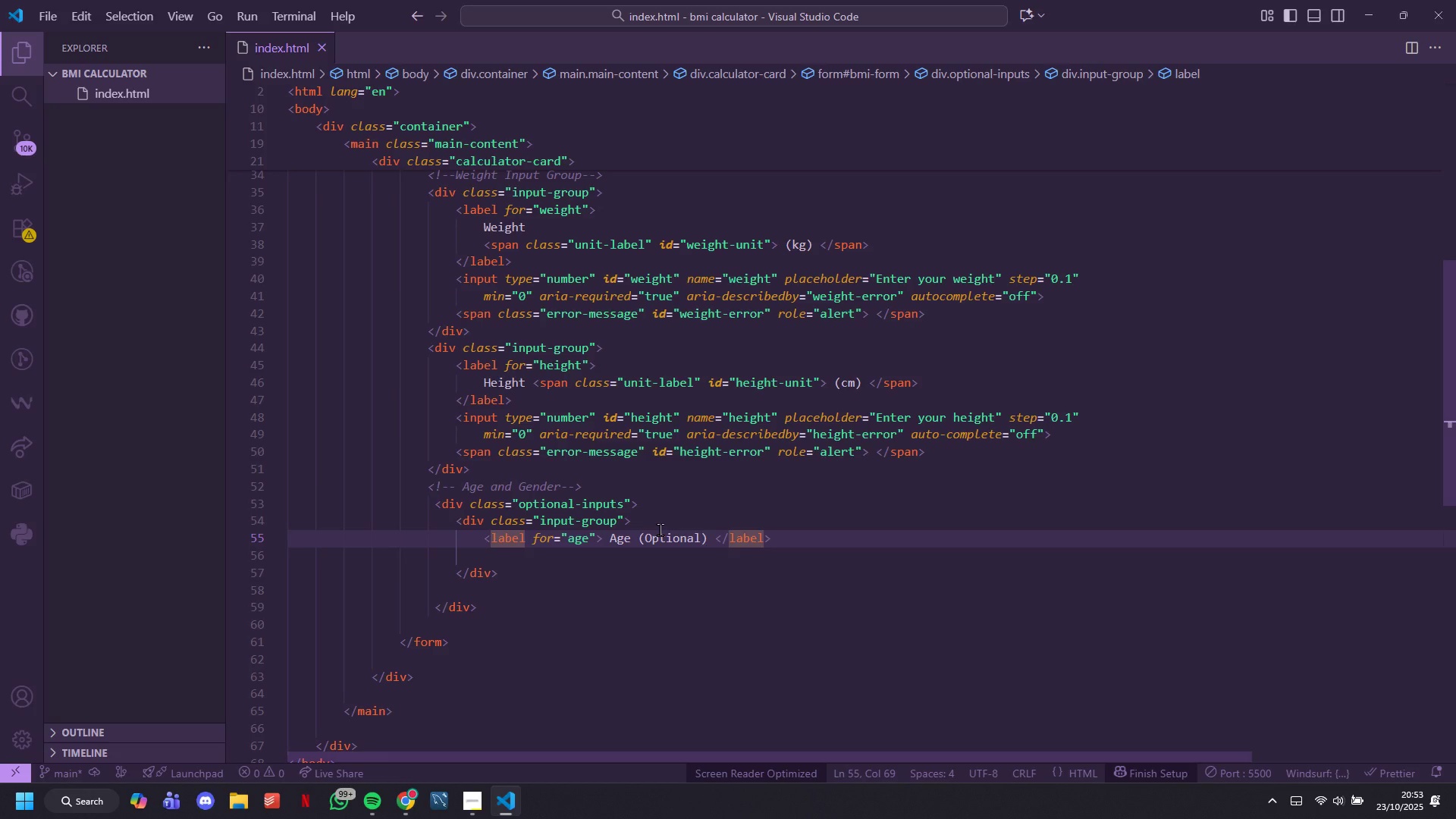 
key(Enter)
 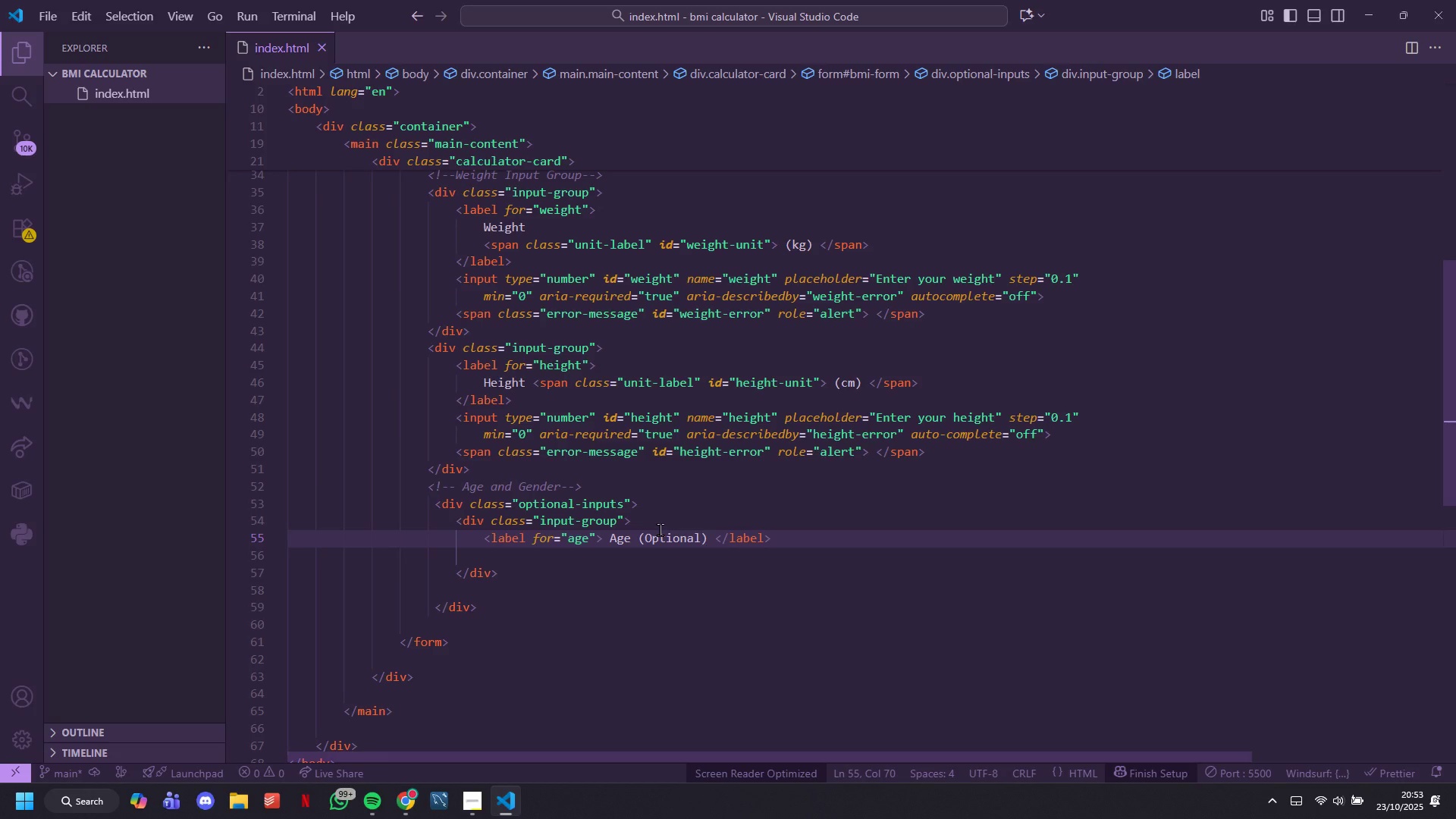 
hold_key(key=ShiftLeft, duration=0.42)
 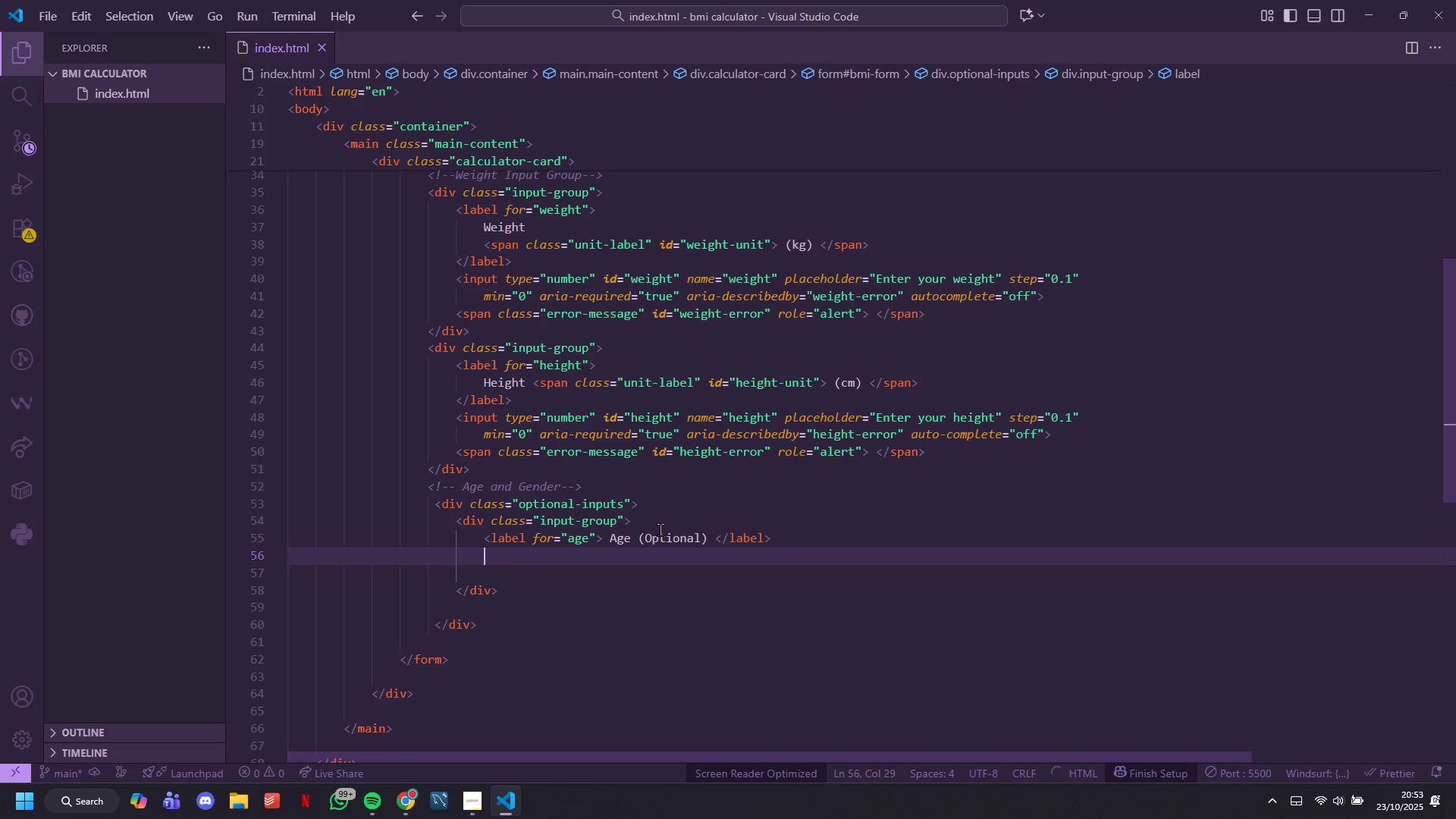 
type(<INPUT> )
 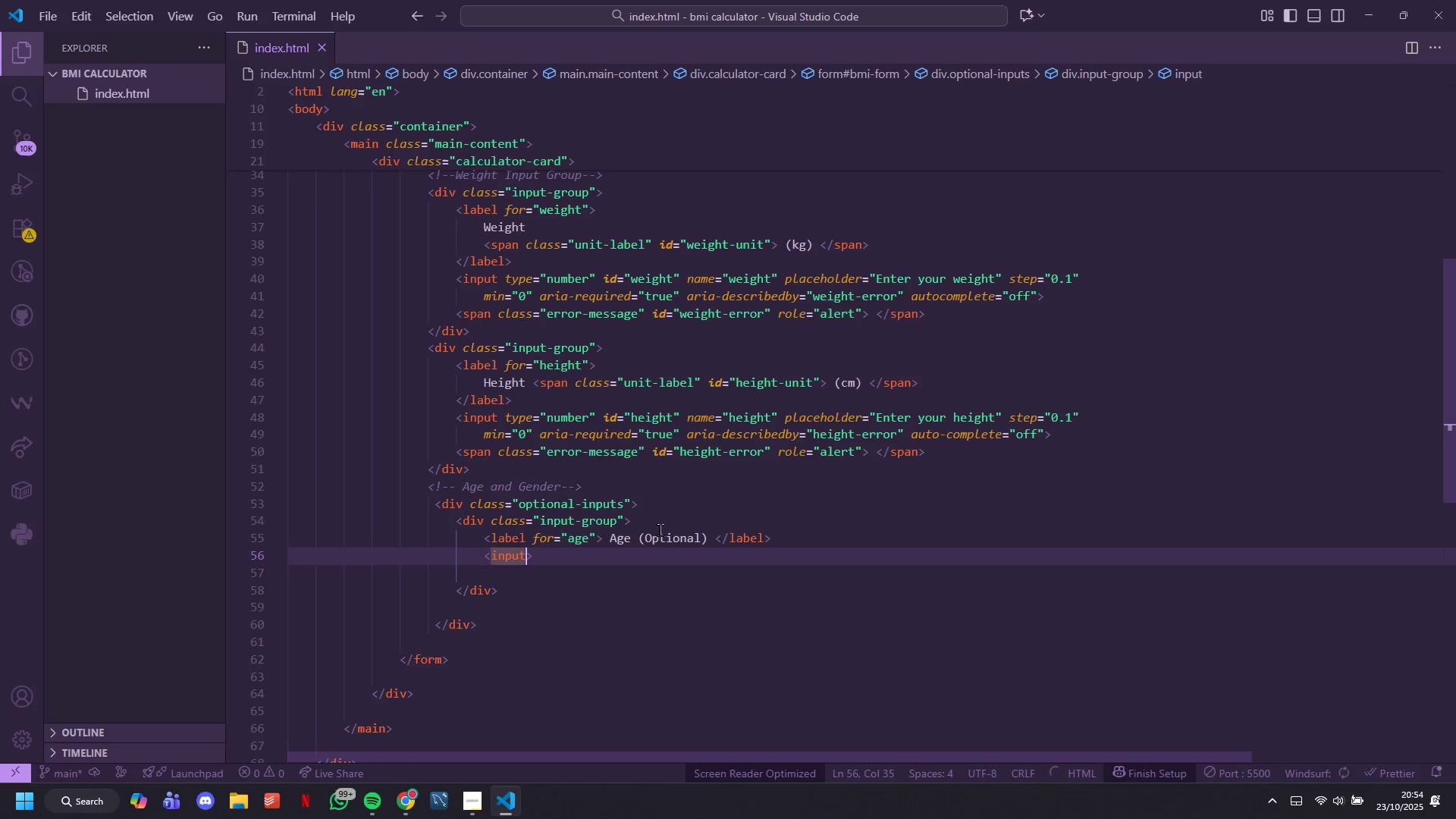 
 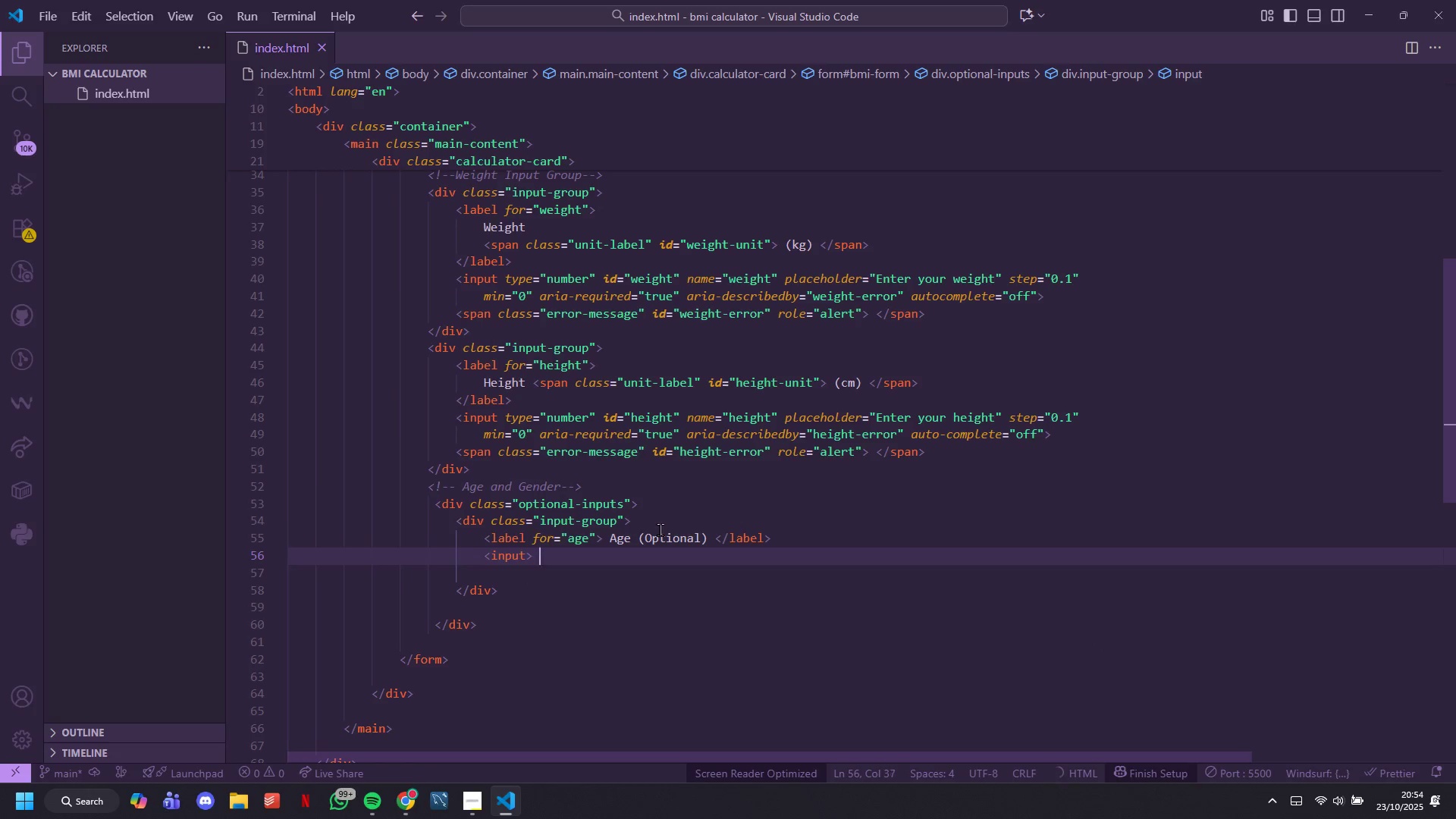 
key(ArrowLeft)
 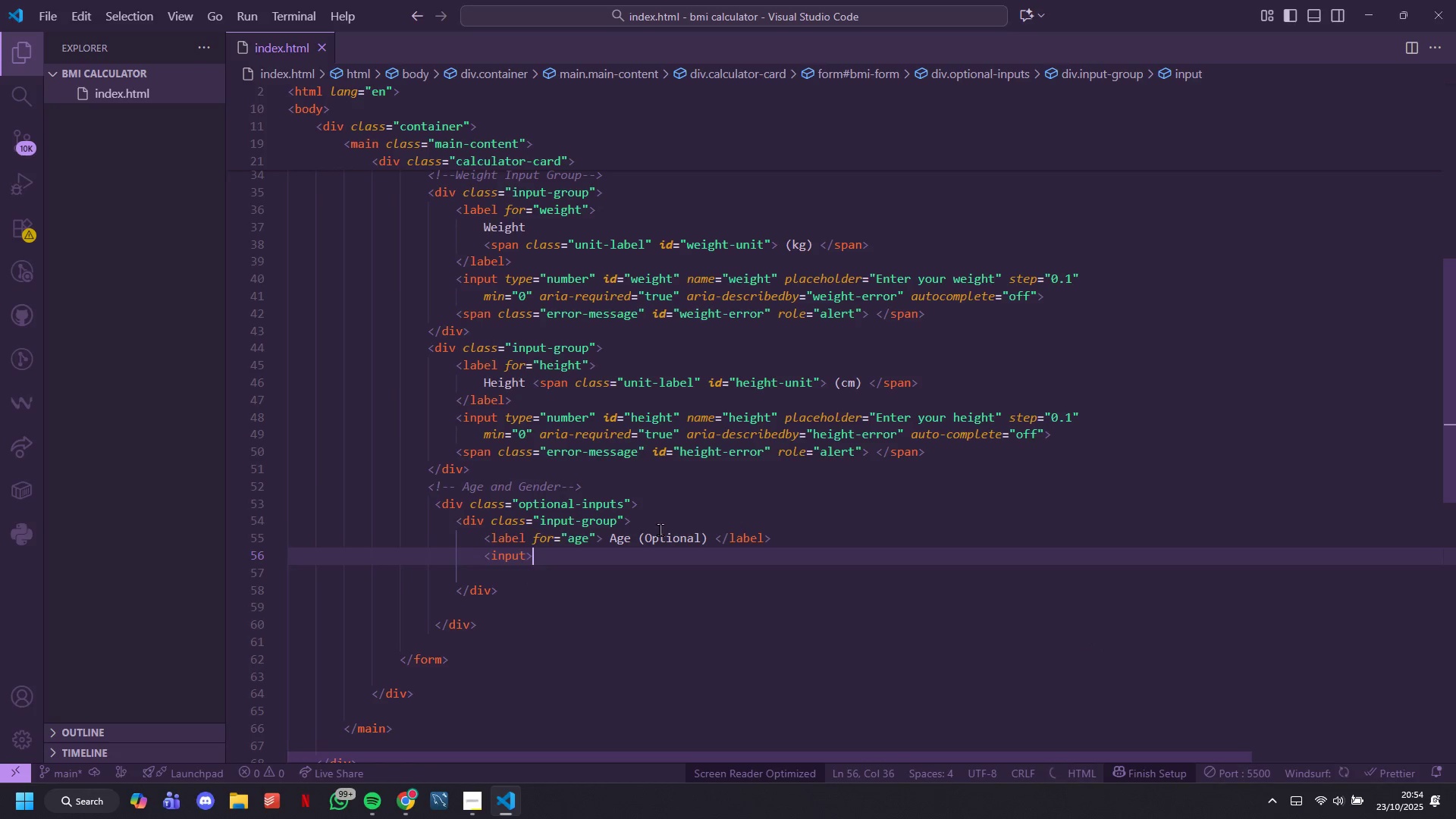 
key(ArrowLeft)
 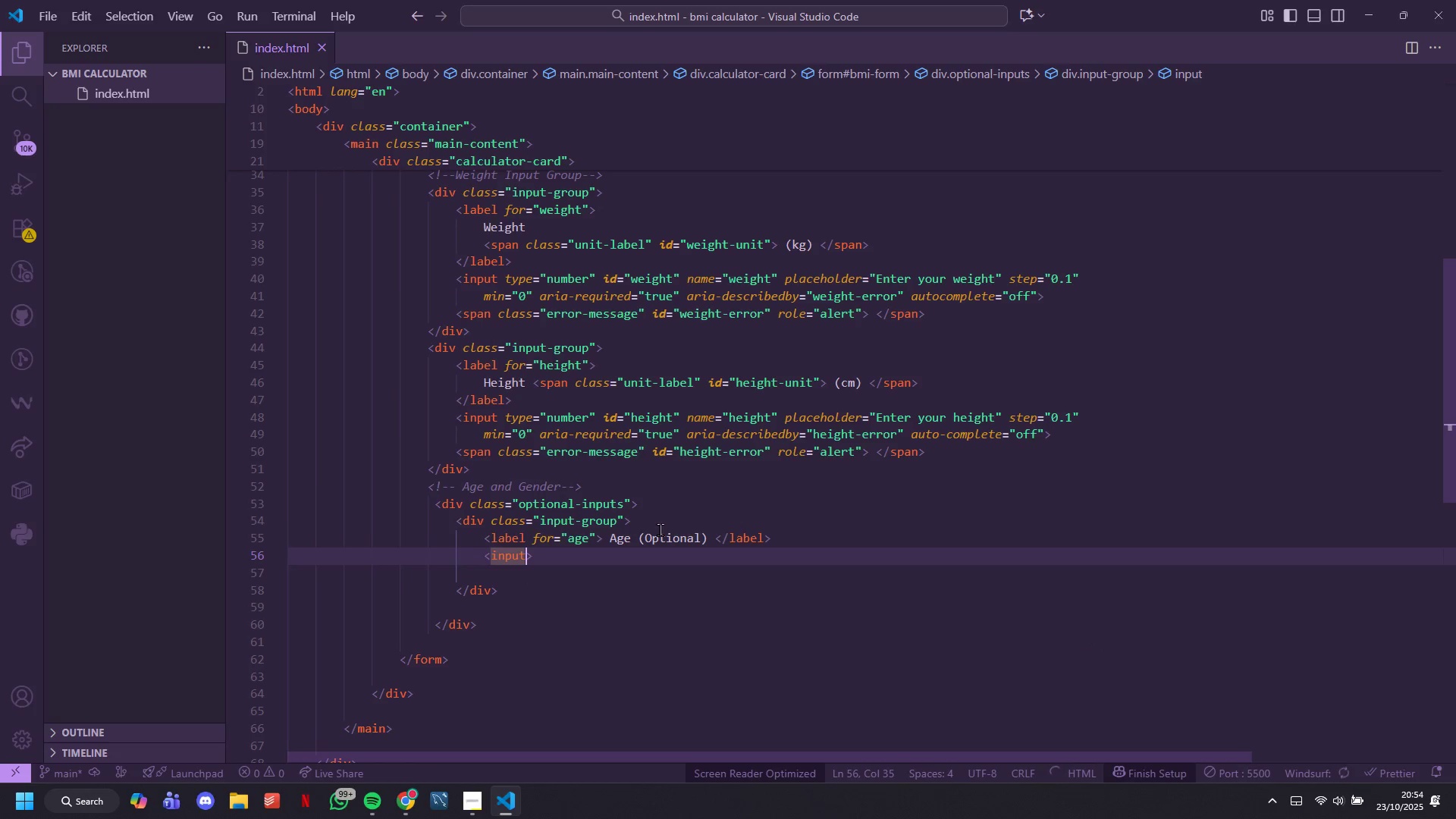 
type( TYPE=NUMBER)
 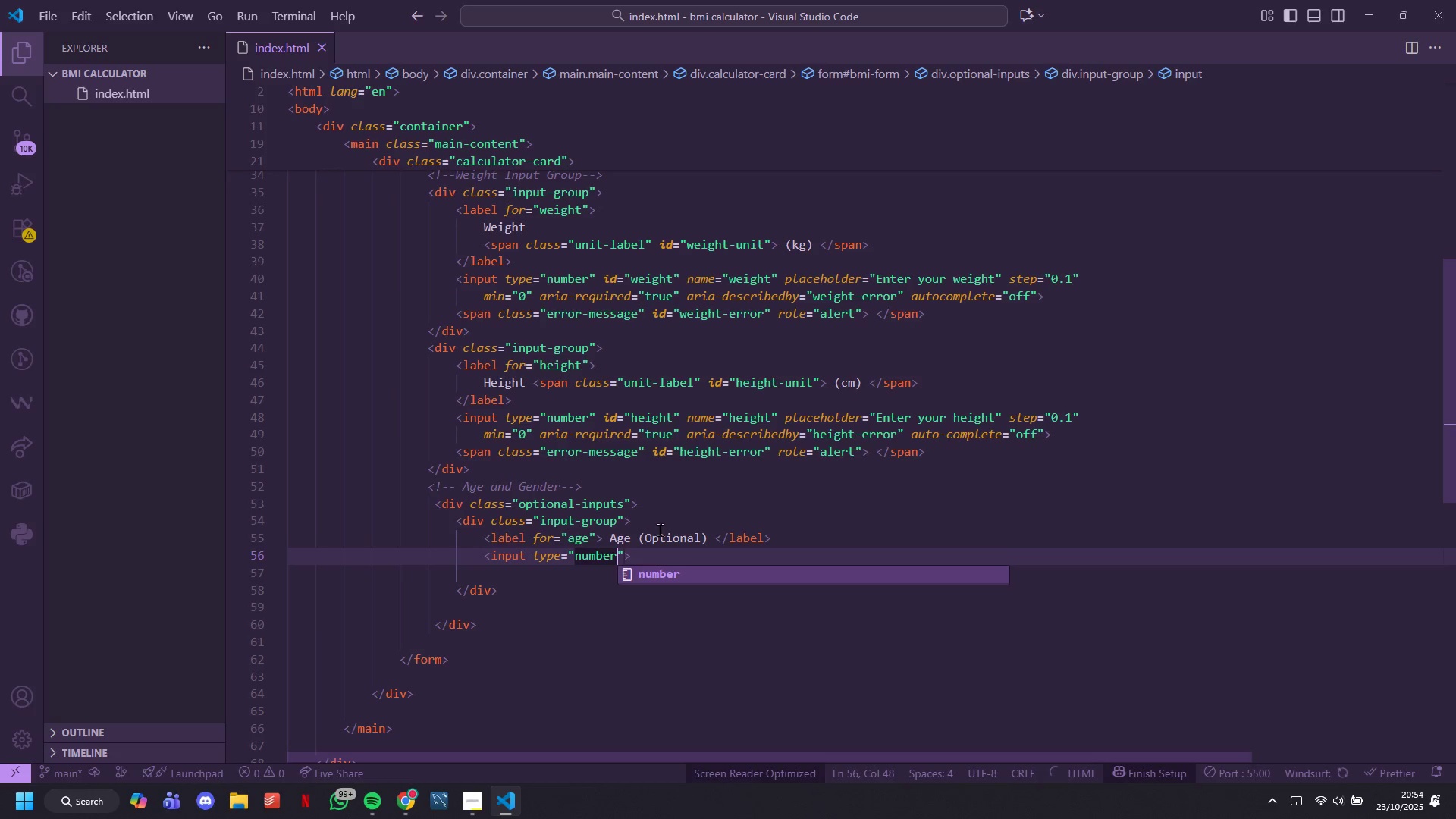 
key(ArrowRight)
 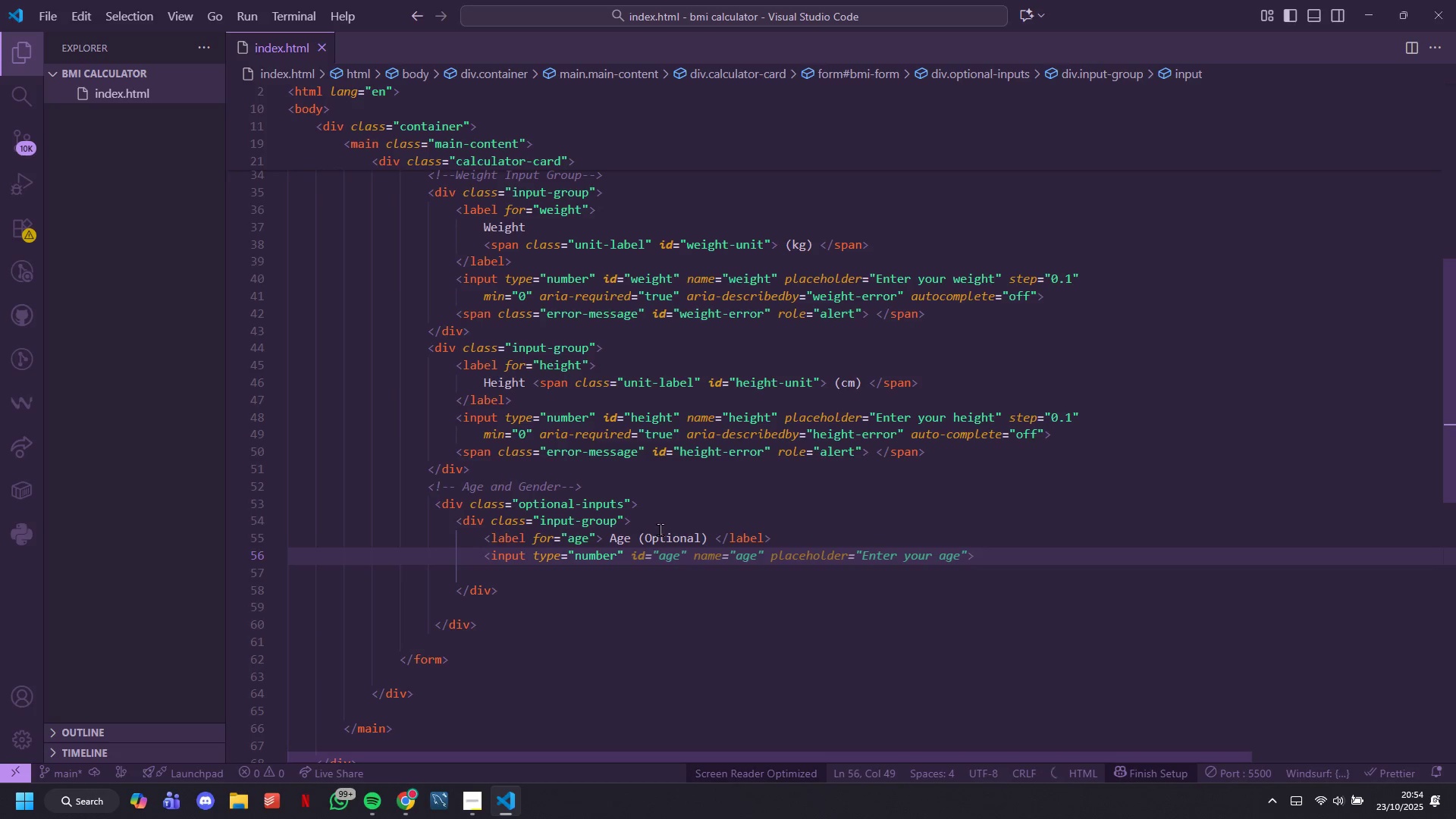 
type( ID=AGE)
 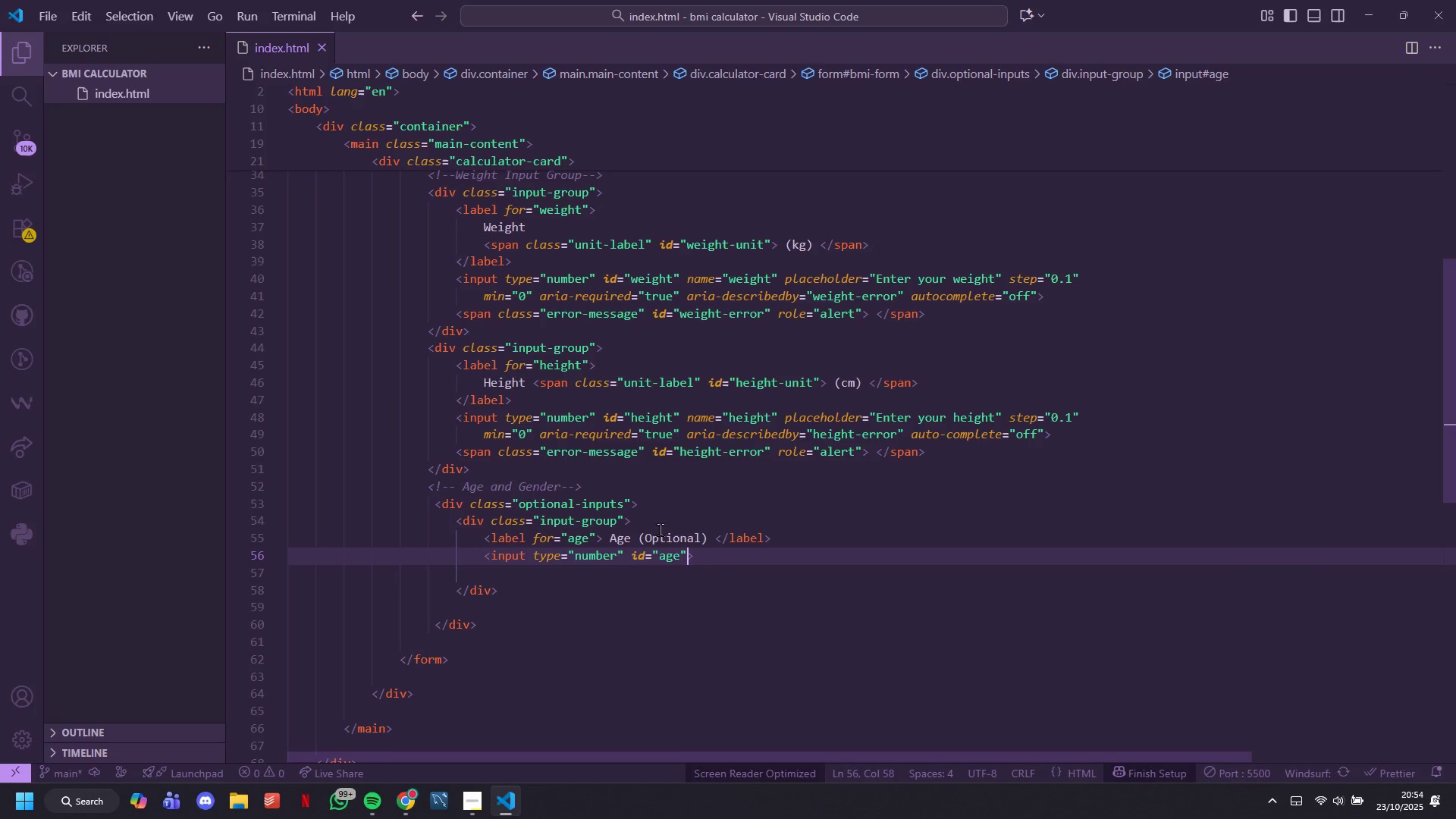 
key(ArrowRight)
 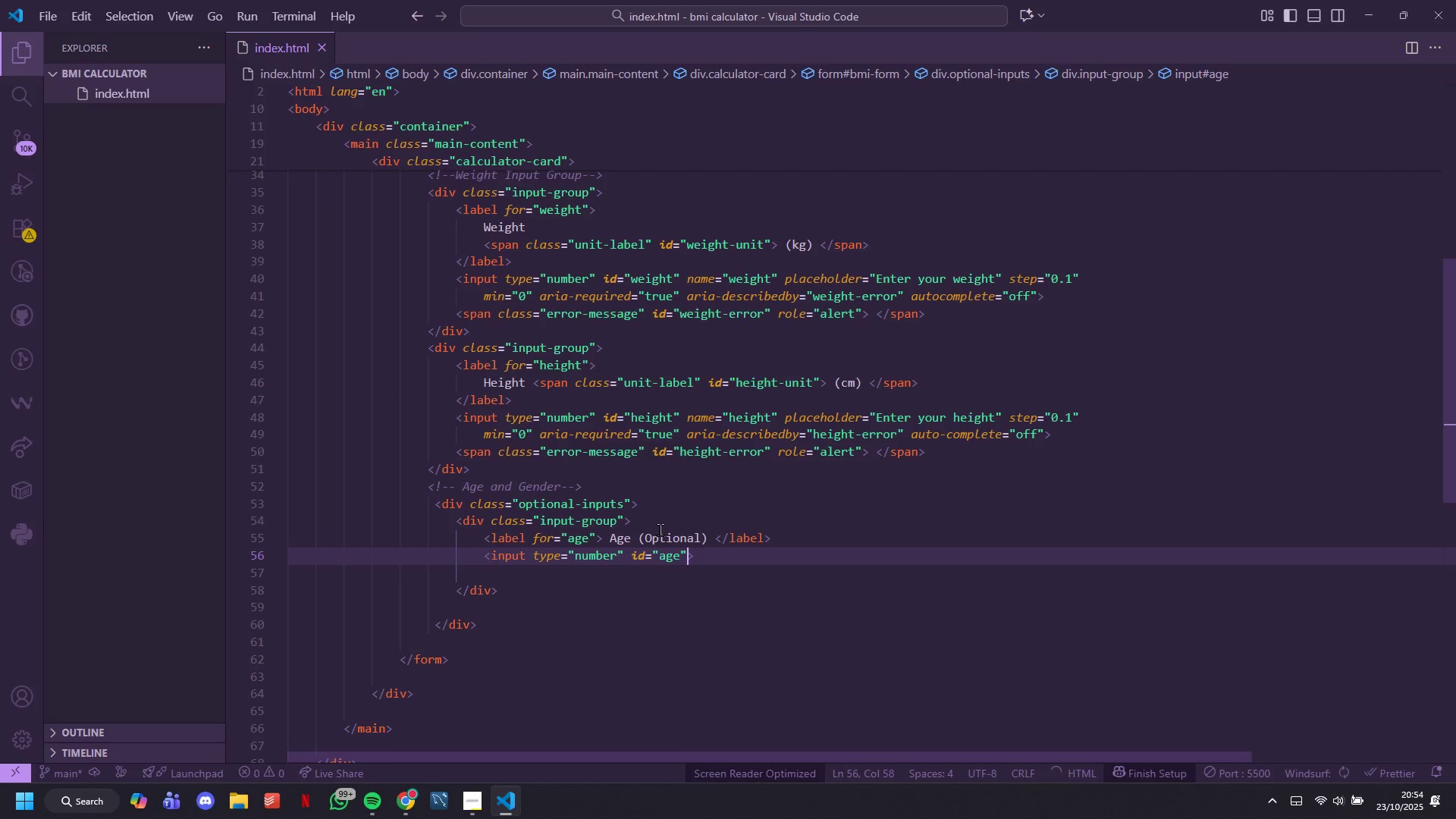 
type( NAME=AGE)
 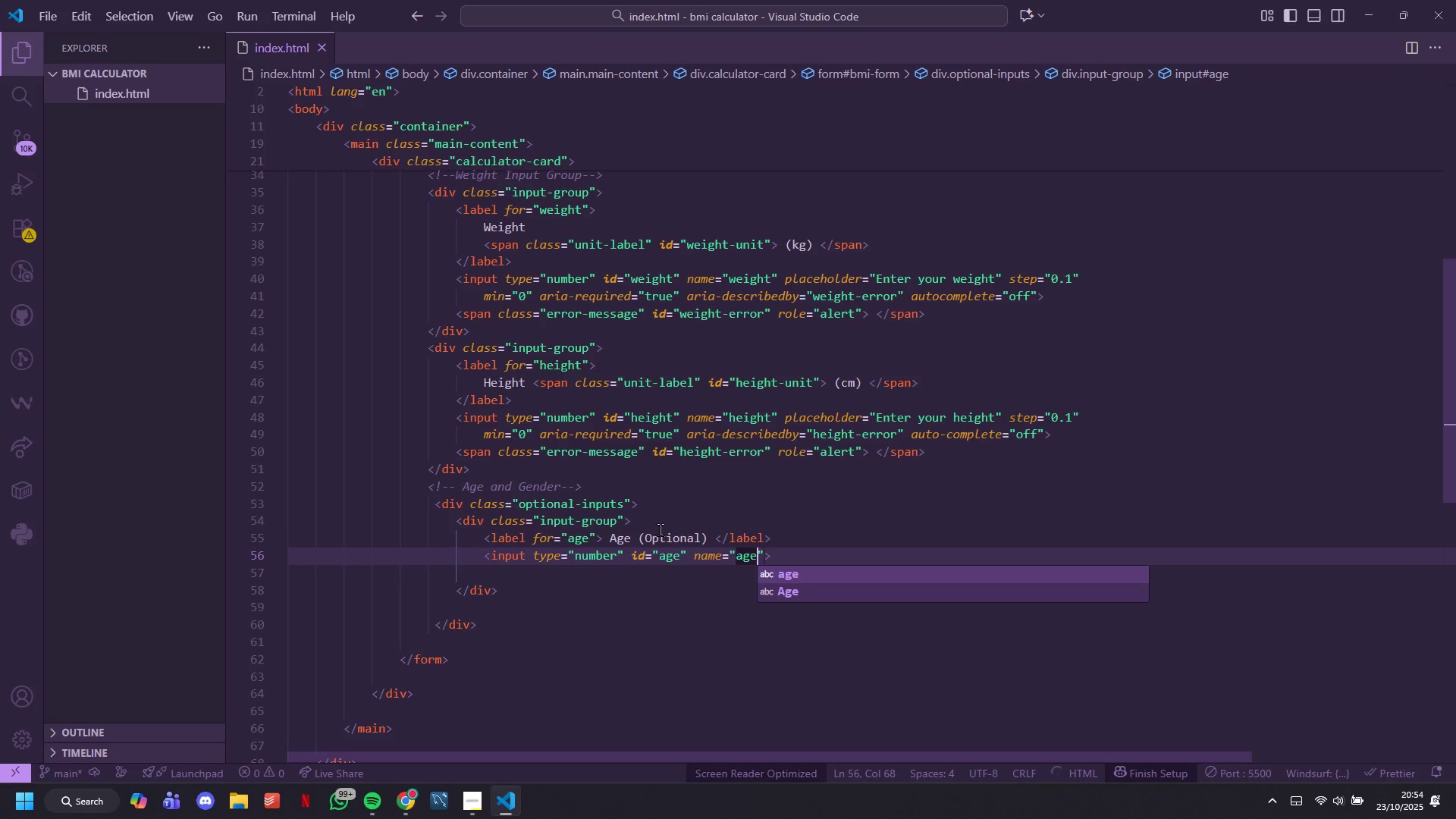 
key(ArrowRight)
 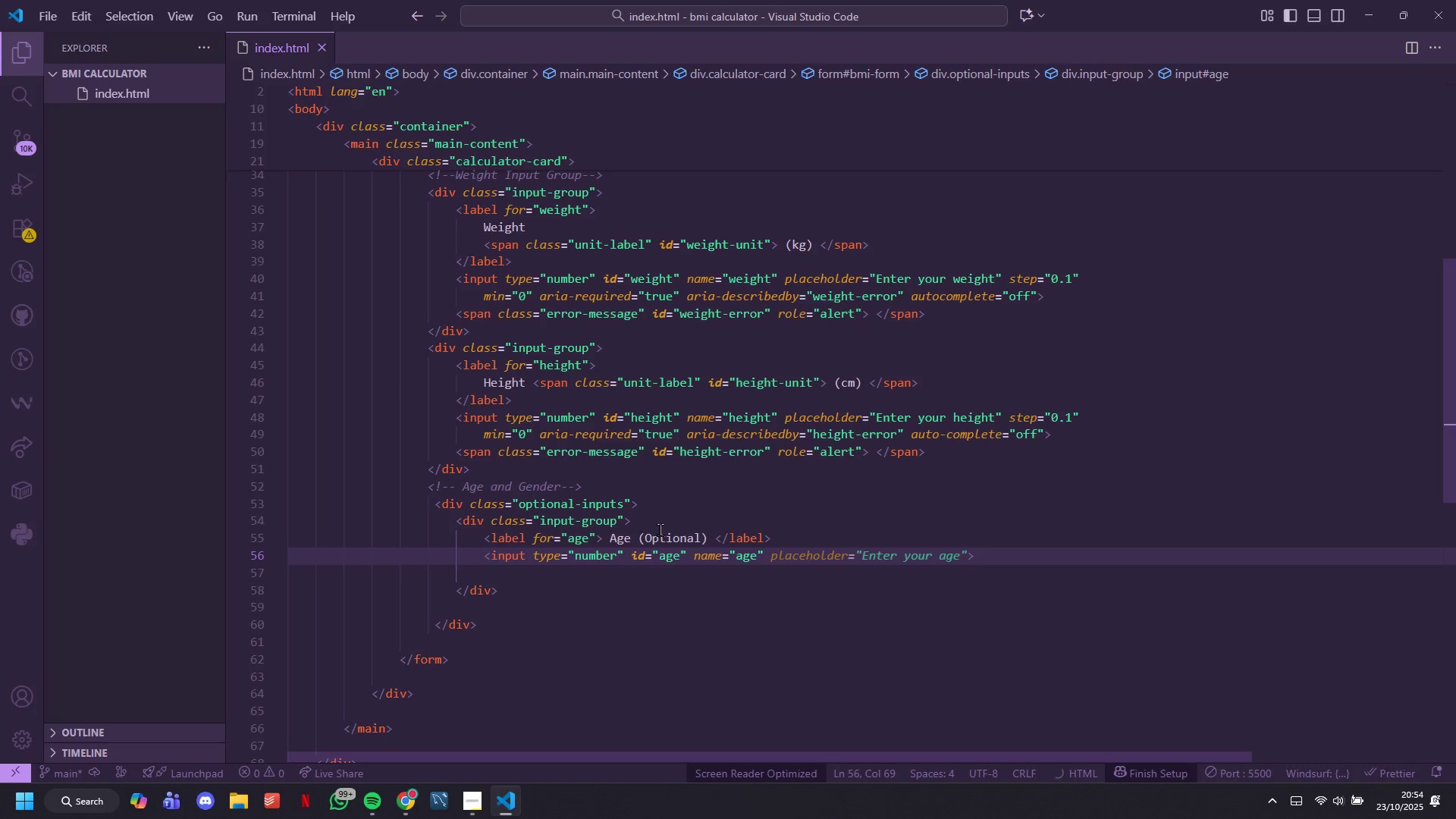 
key(Space)
 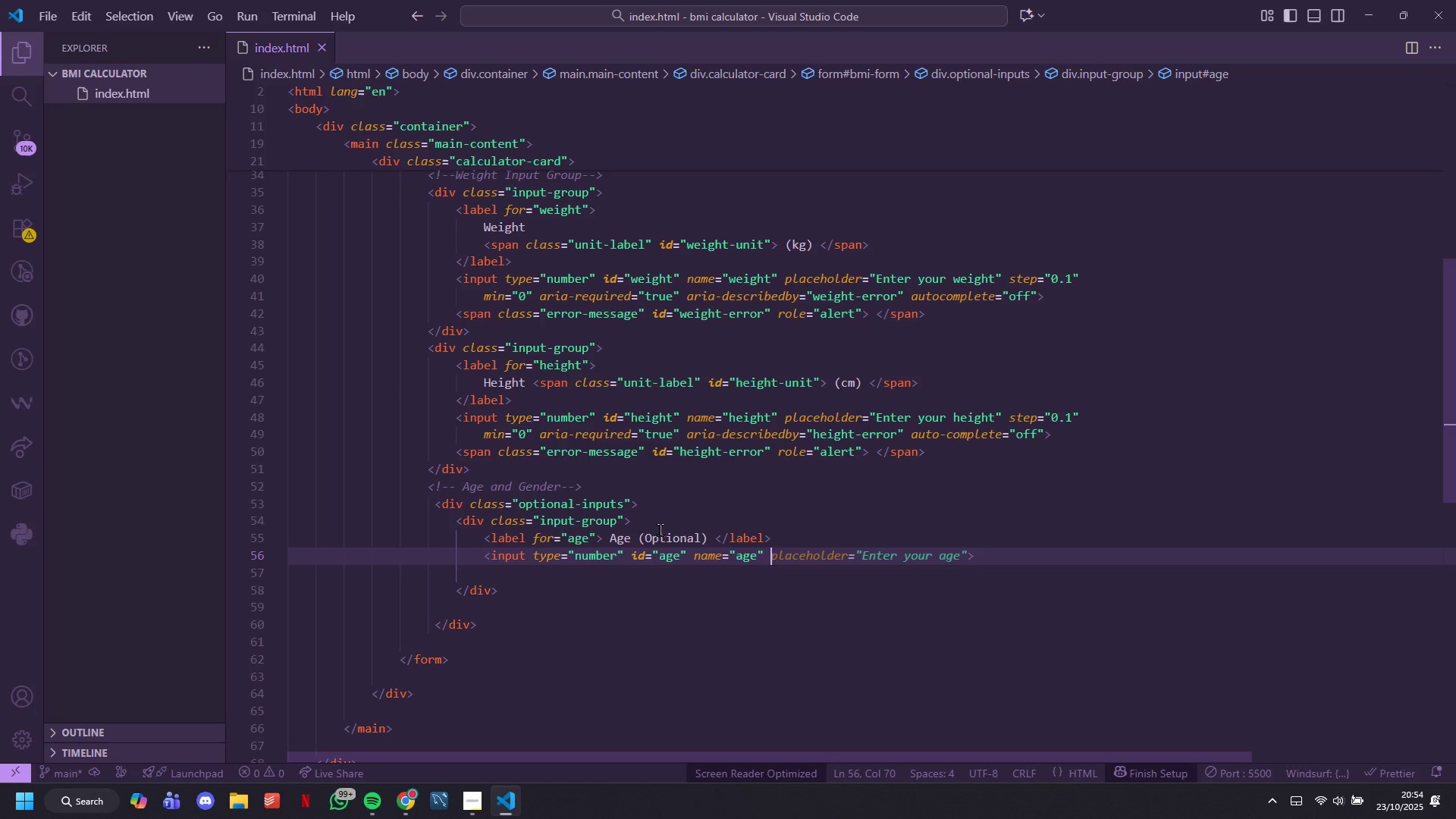 
type(placeholdd)
key(Backspace)
type(er=our Age)
 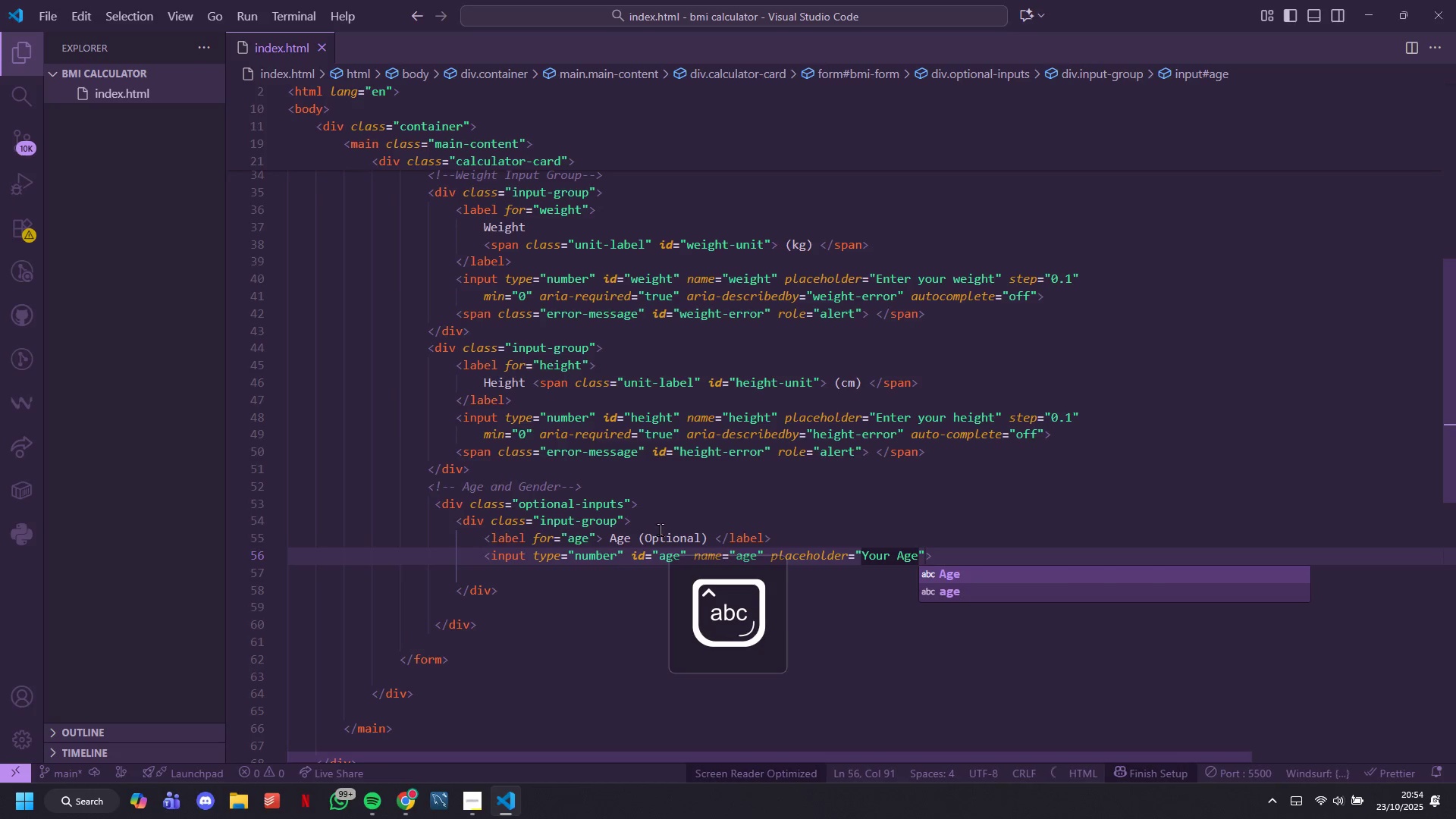 
key(ArrowLeft)
 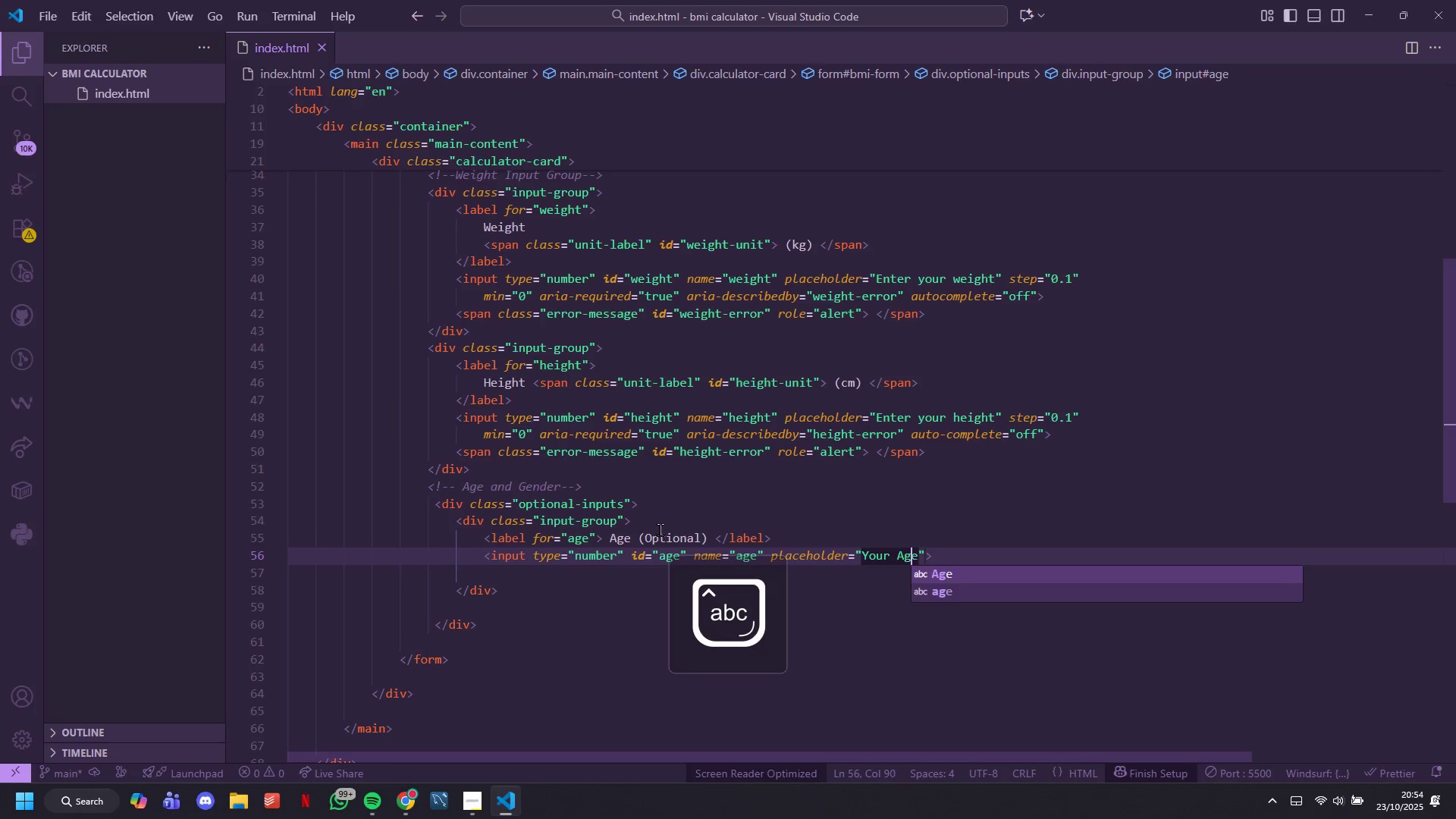 
key(ArrowLeft)
 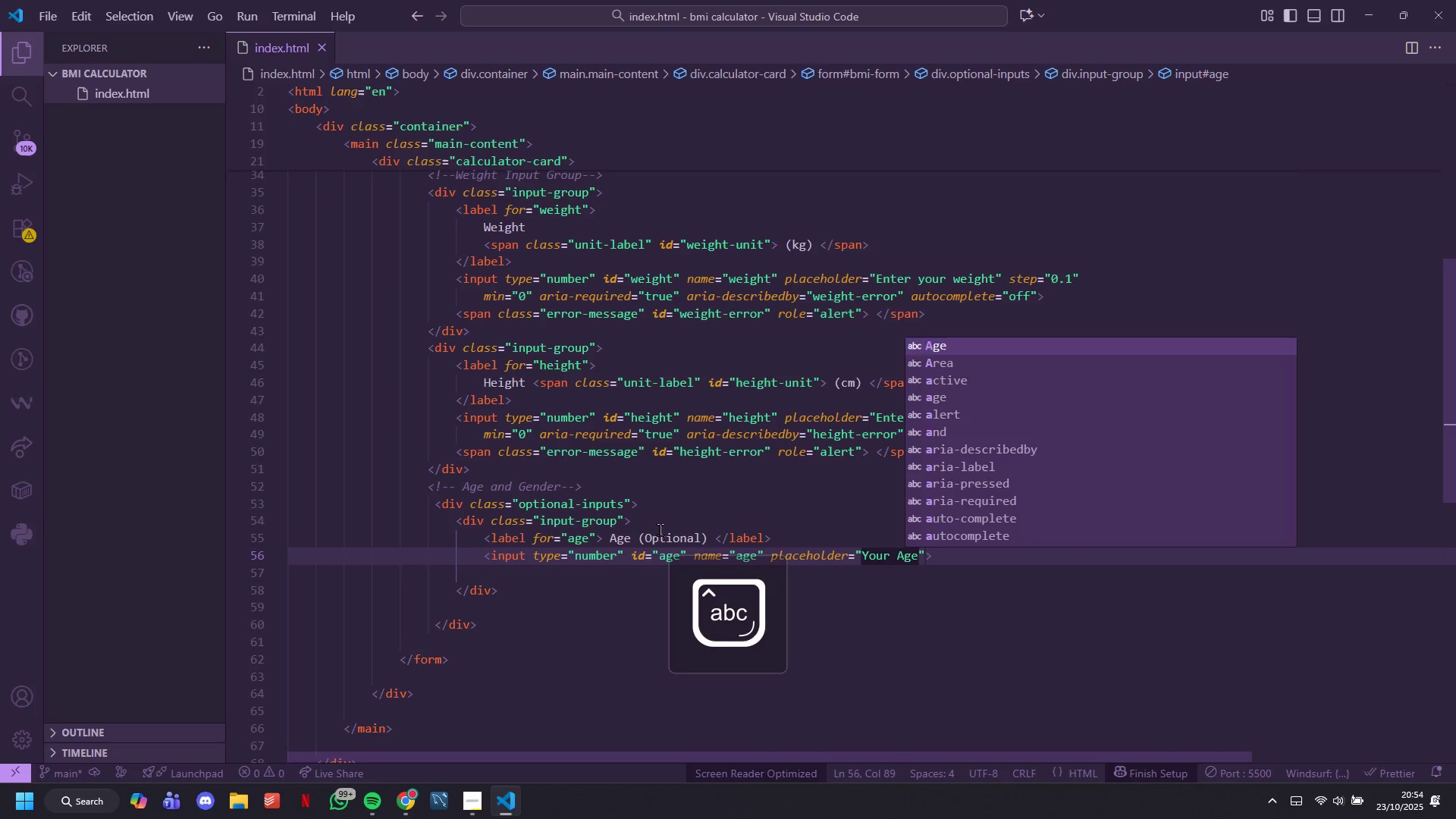 
key(Backspace)
 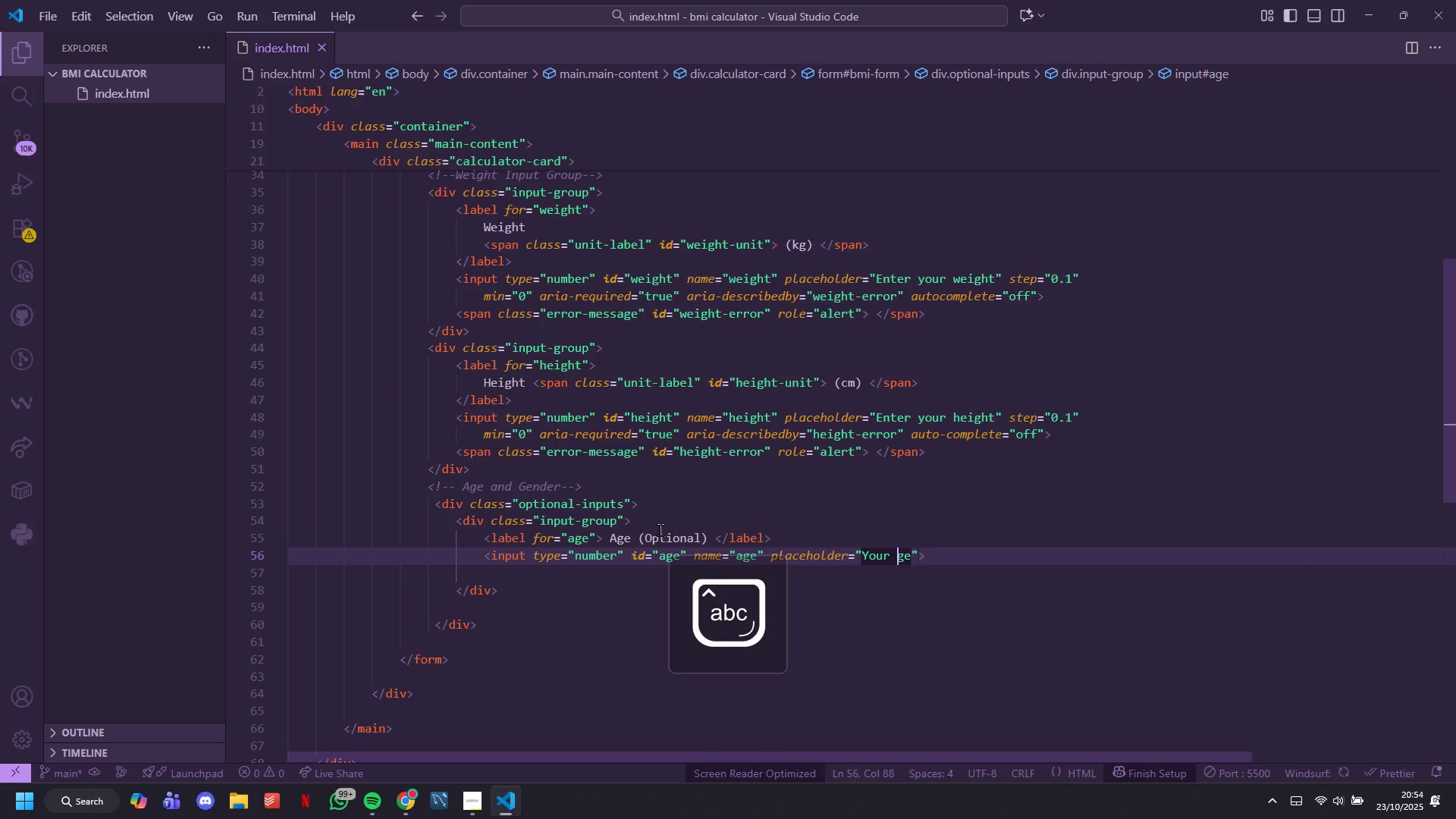 
key(A)
 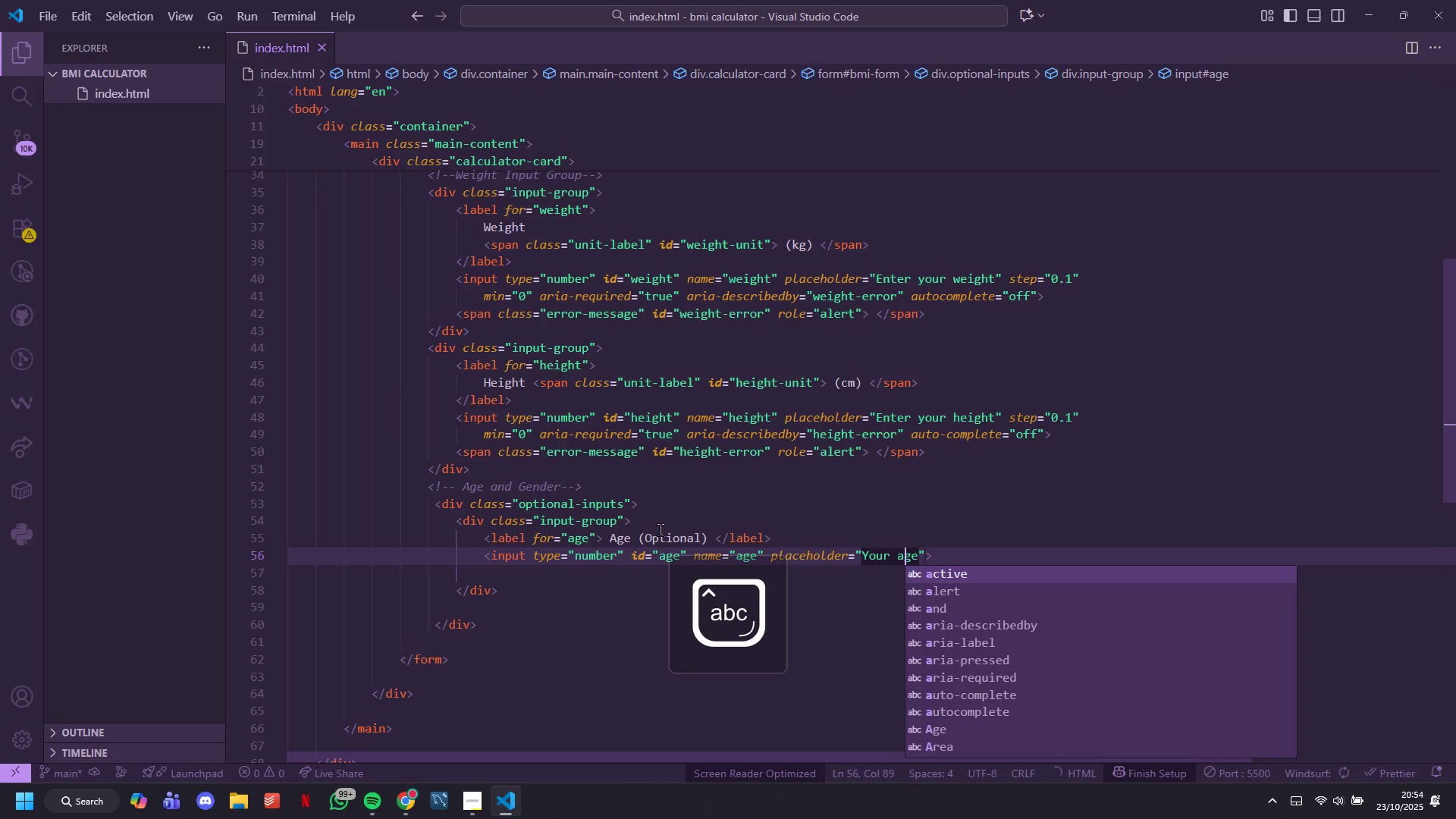 
key(ArrowRight)
 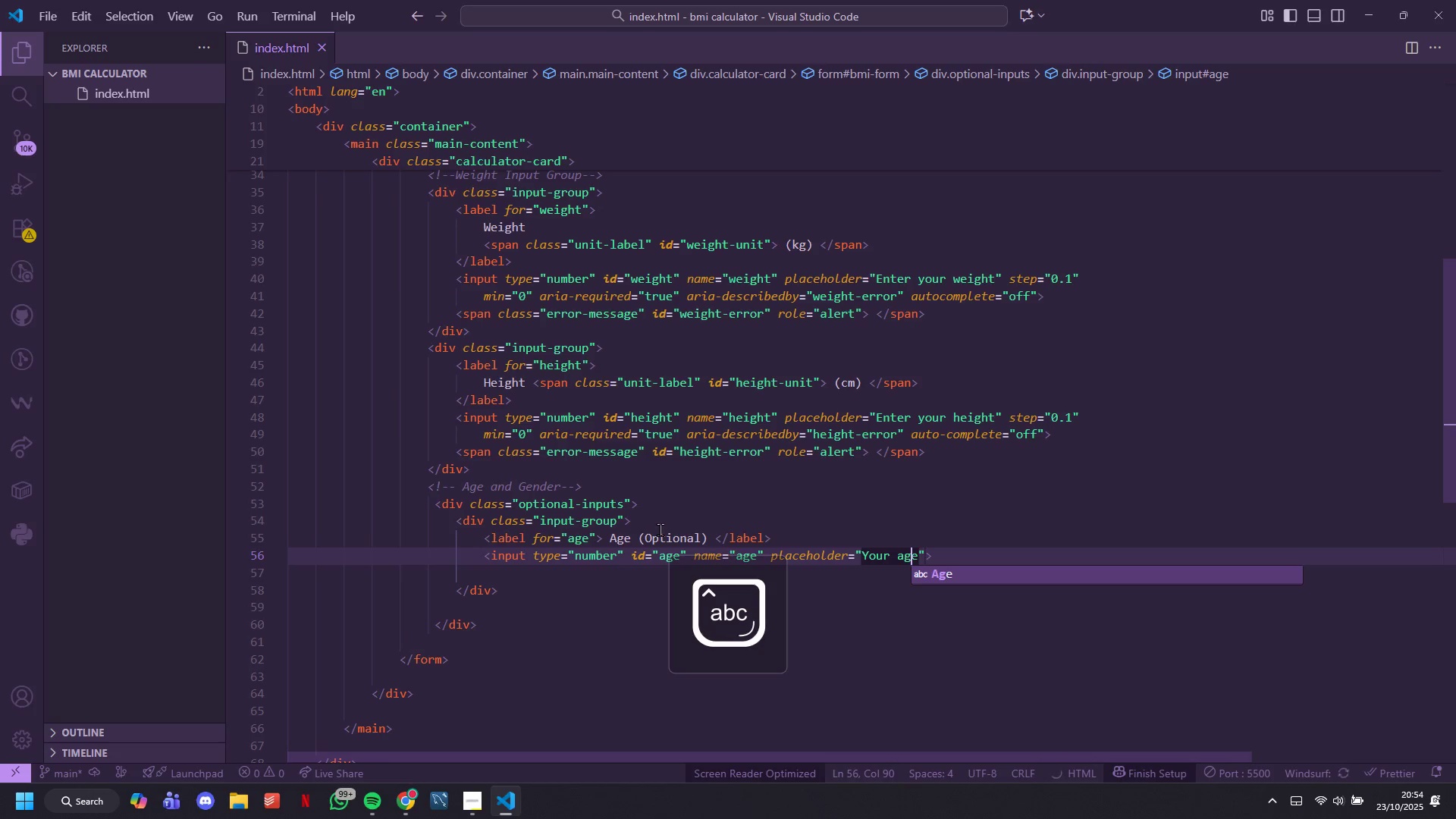 
key(ArrowRight)
 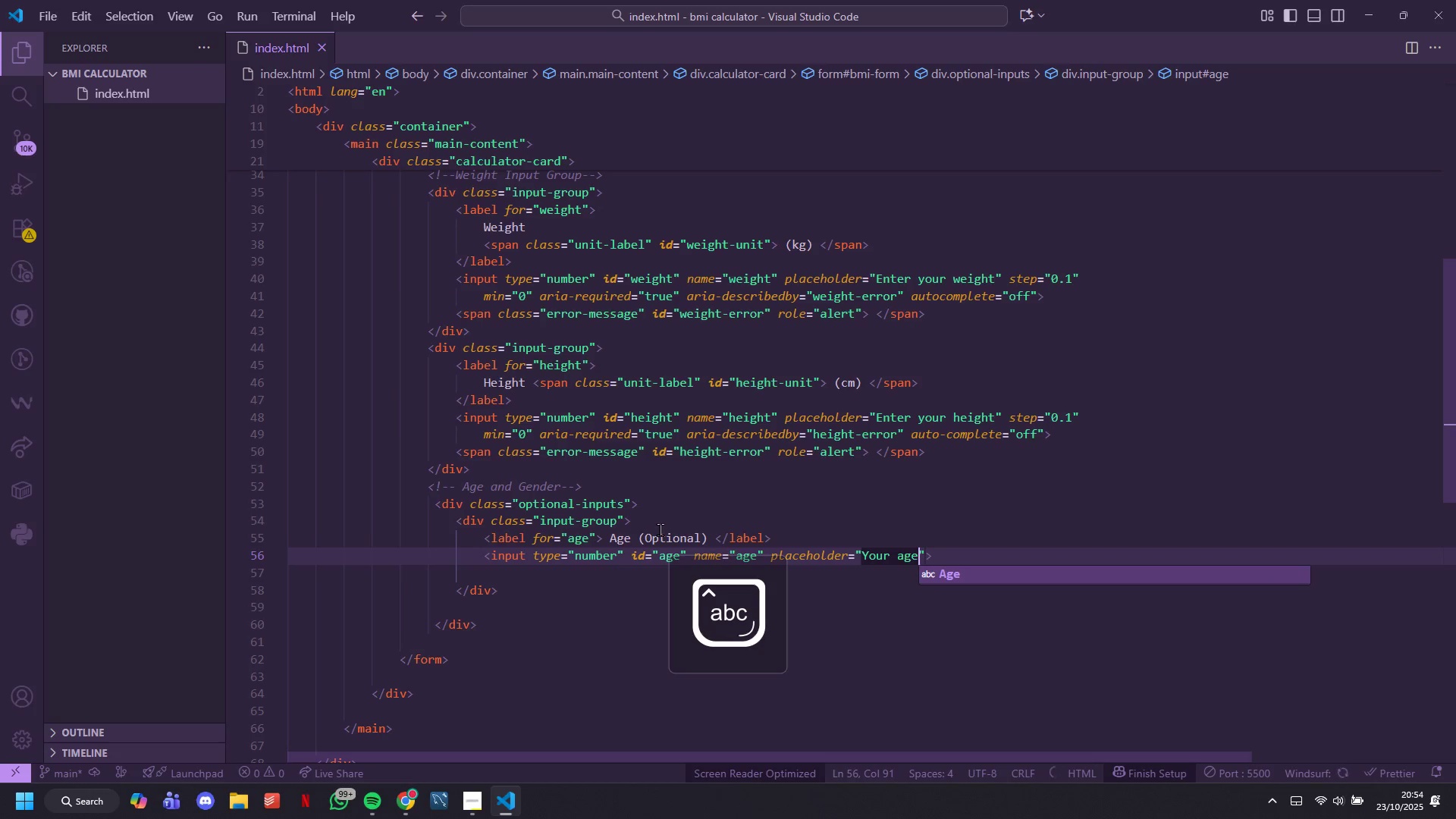 
key(ArrowRight)
 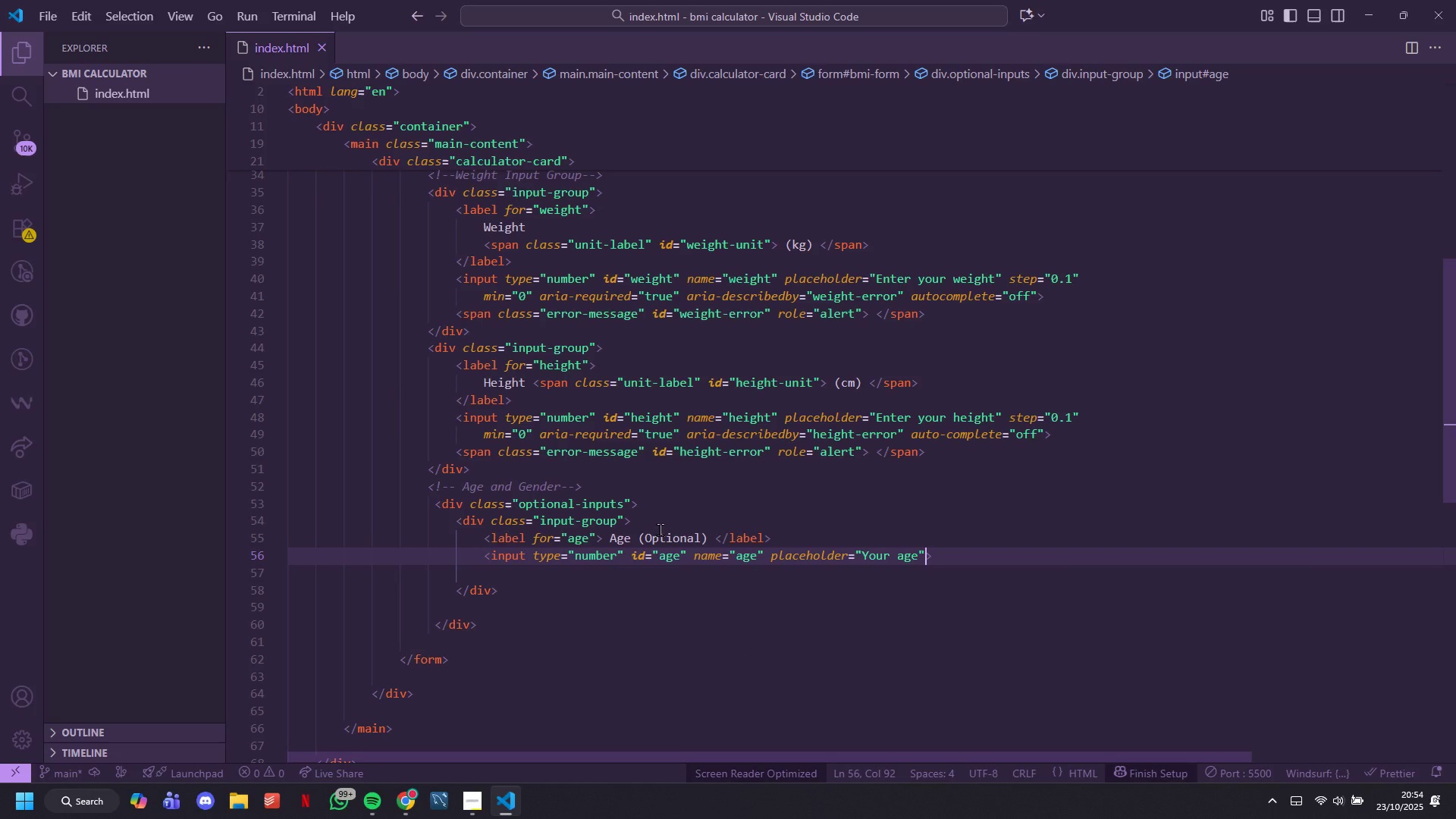 
type( min=[Mute][Mute]1)
 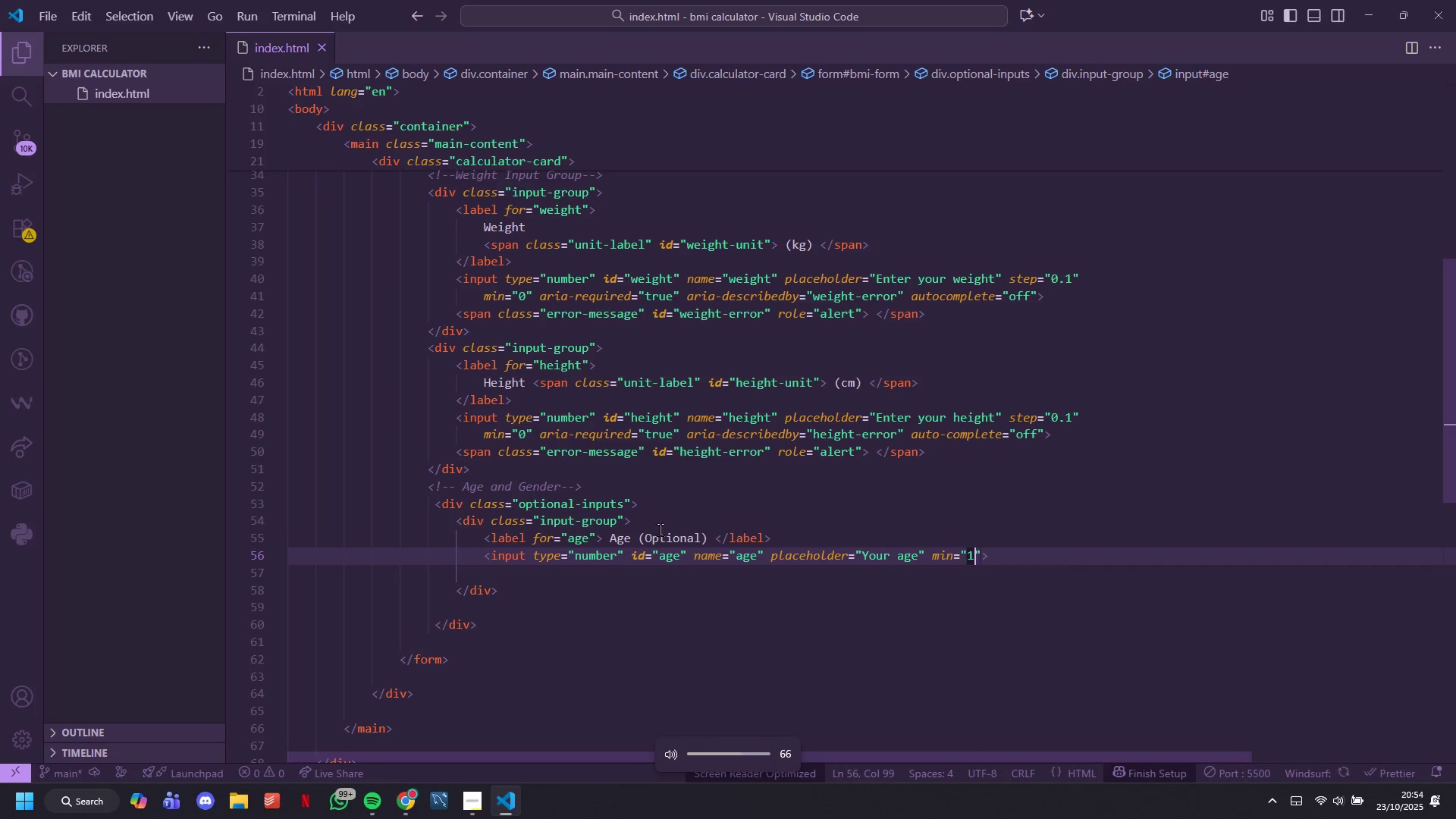 
key(ArrowRight)
 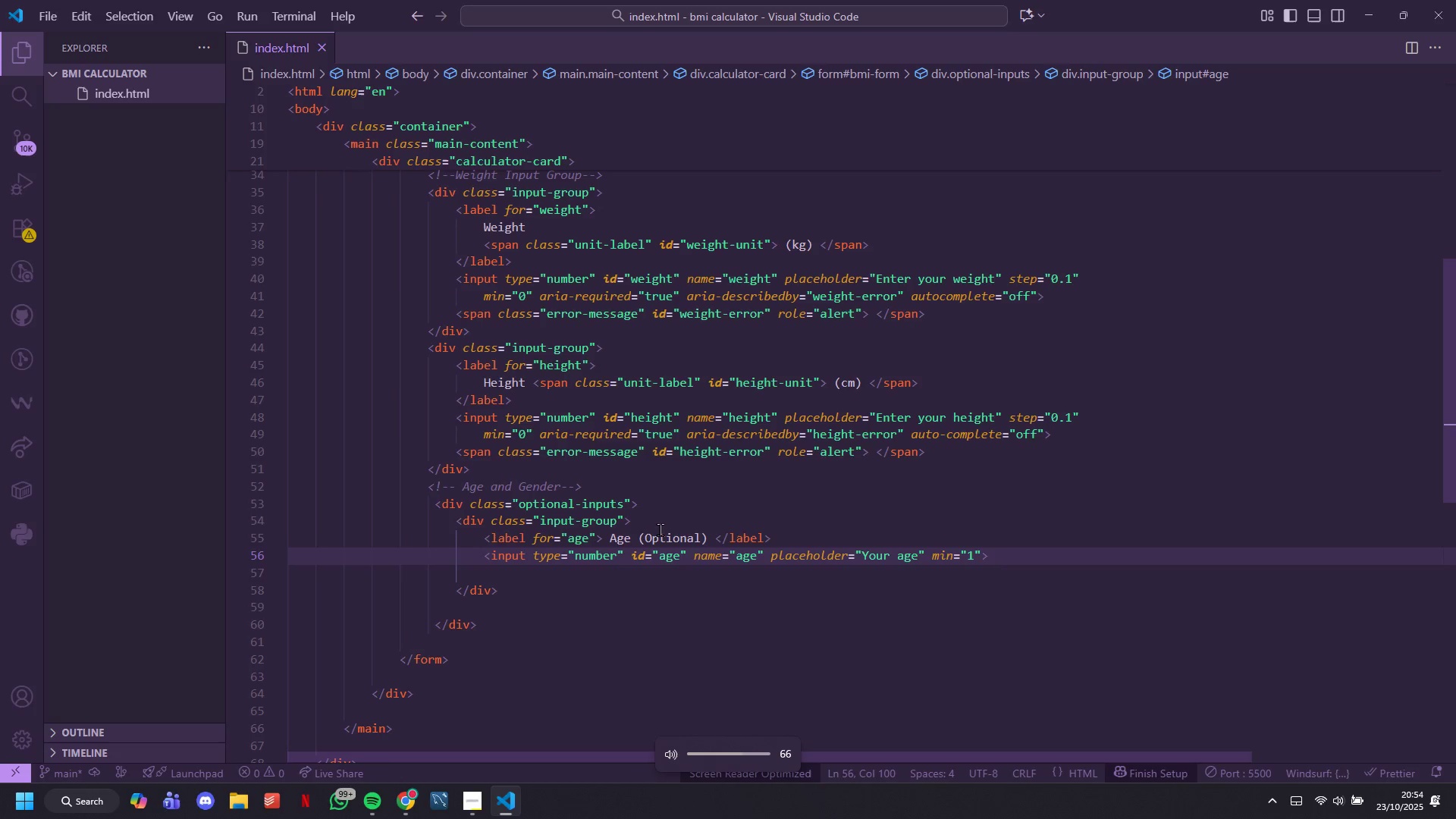 
type( max=120)
 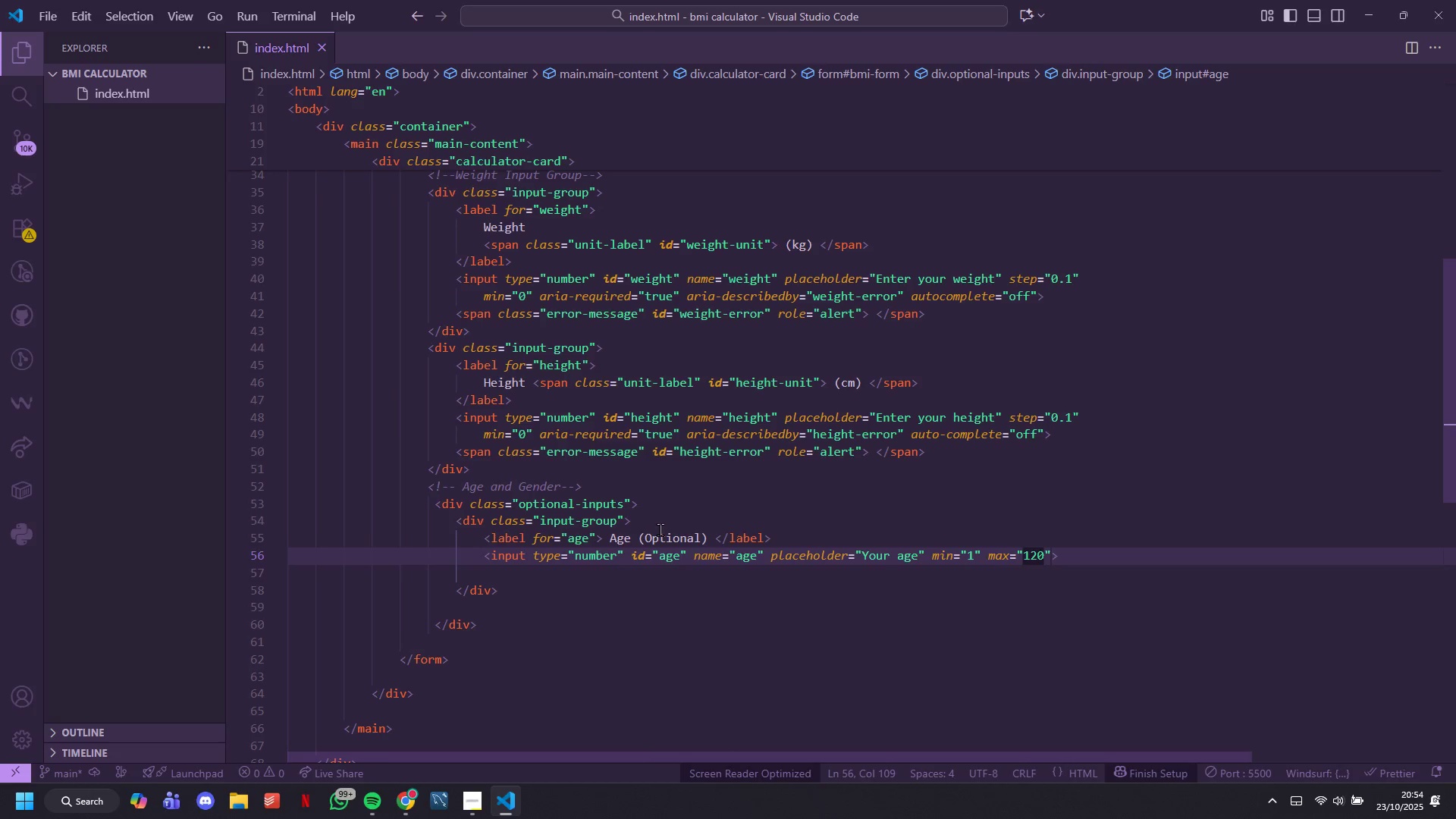 
key(ArrowRight)
 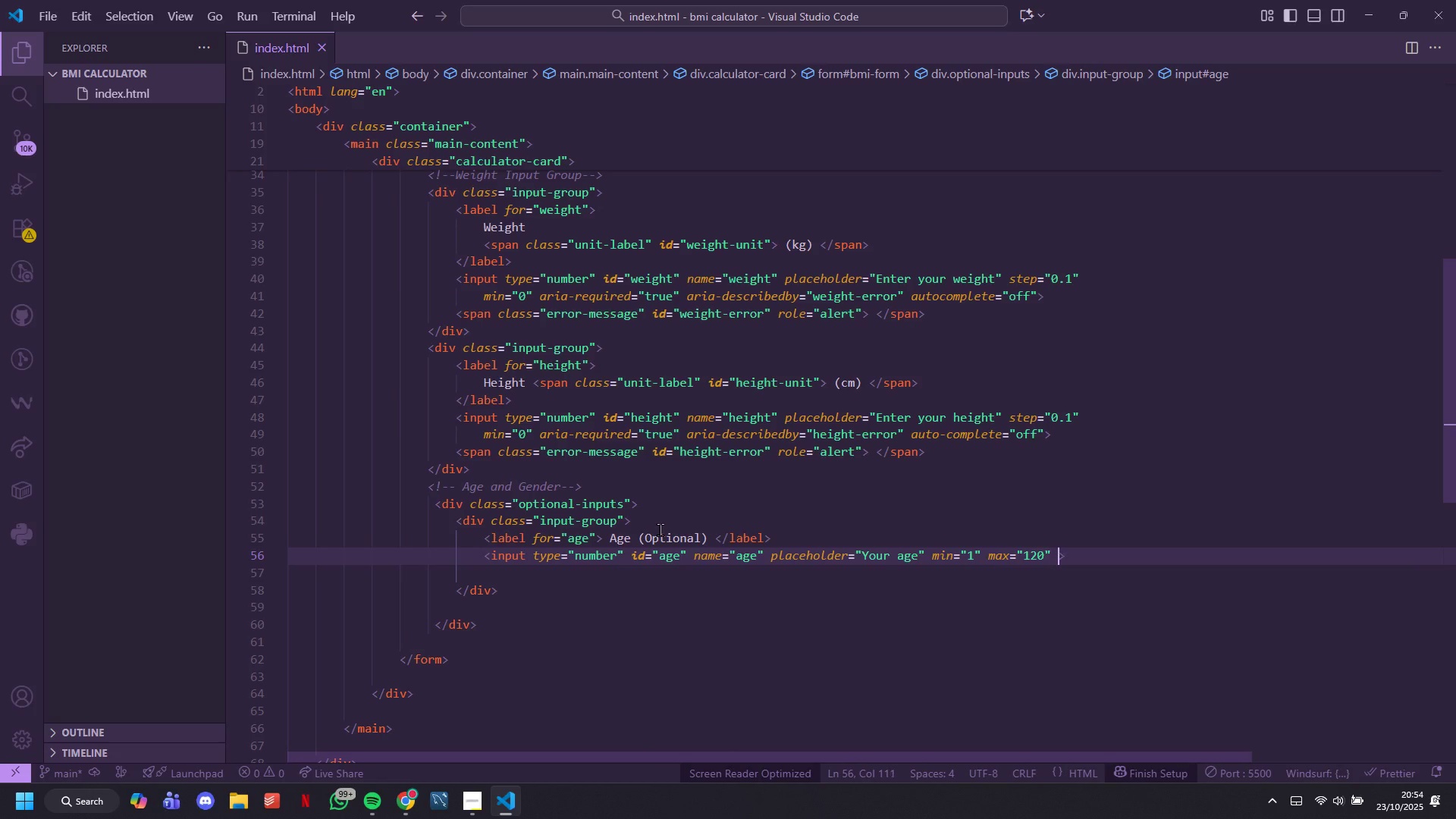 
type( autoco)
 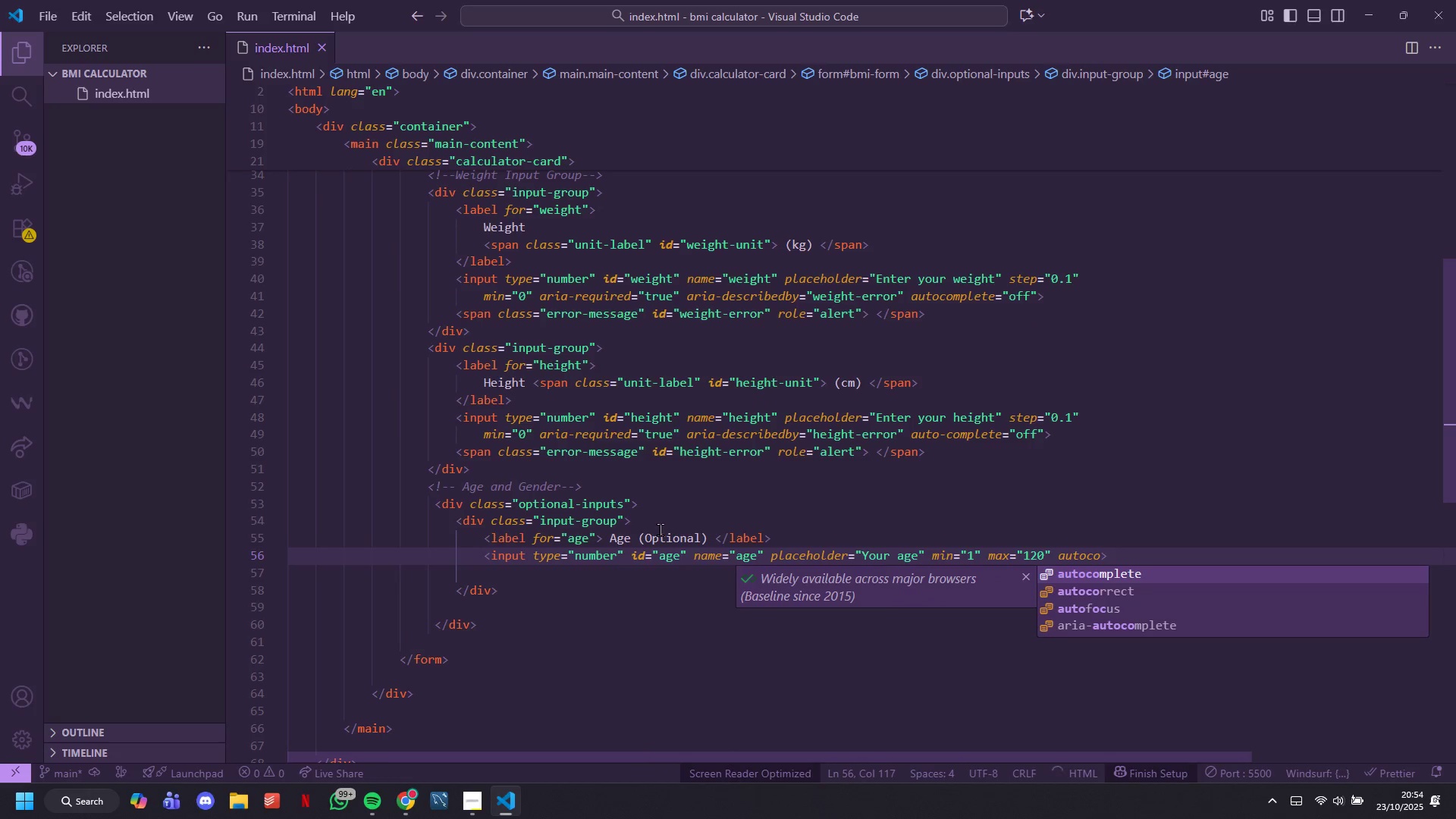 
key(ArrowDown)
 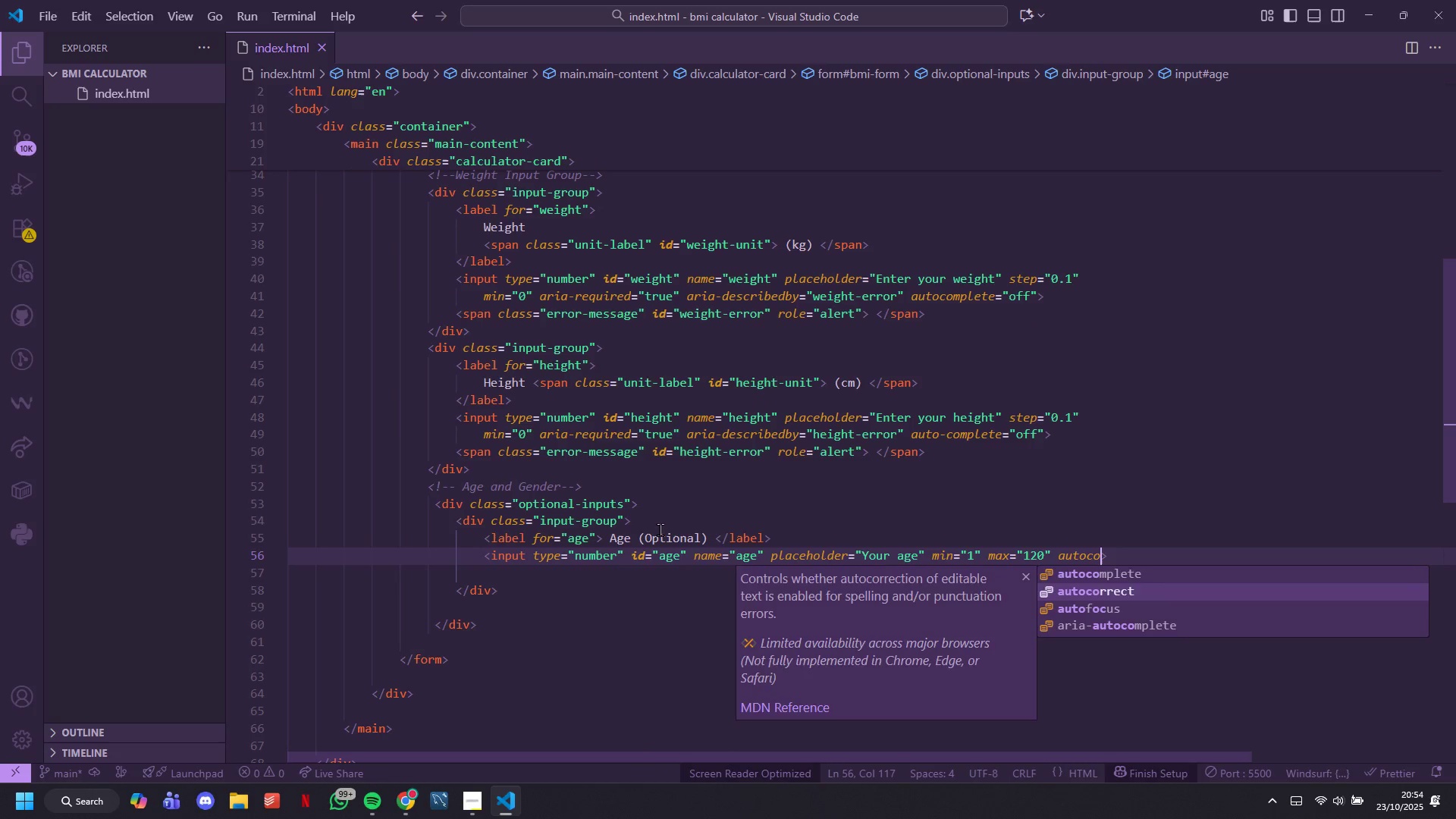 
key(ArrowUp)
 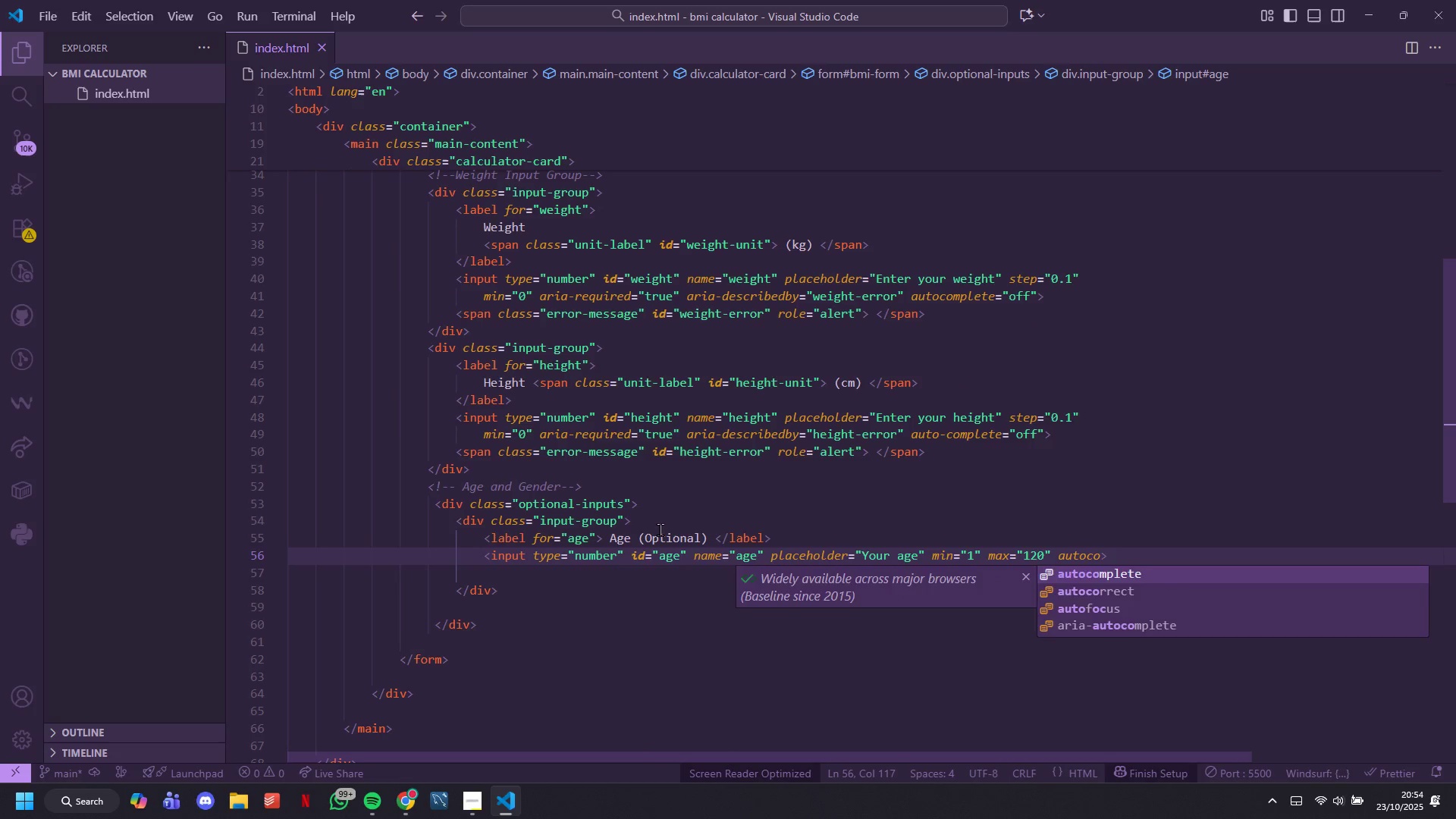 
key(Enter)
 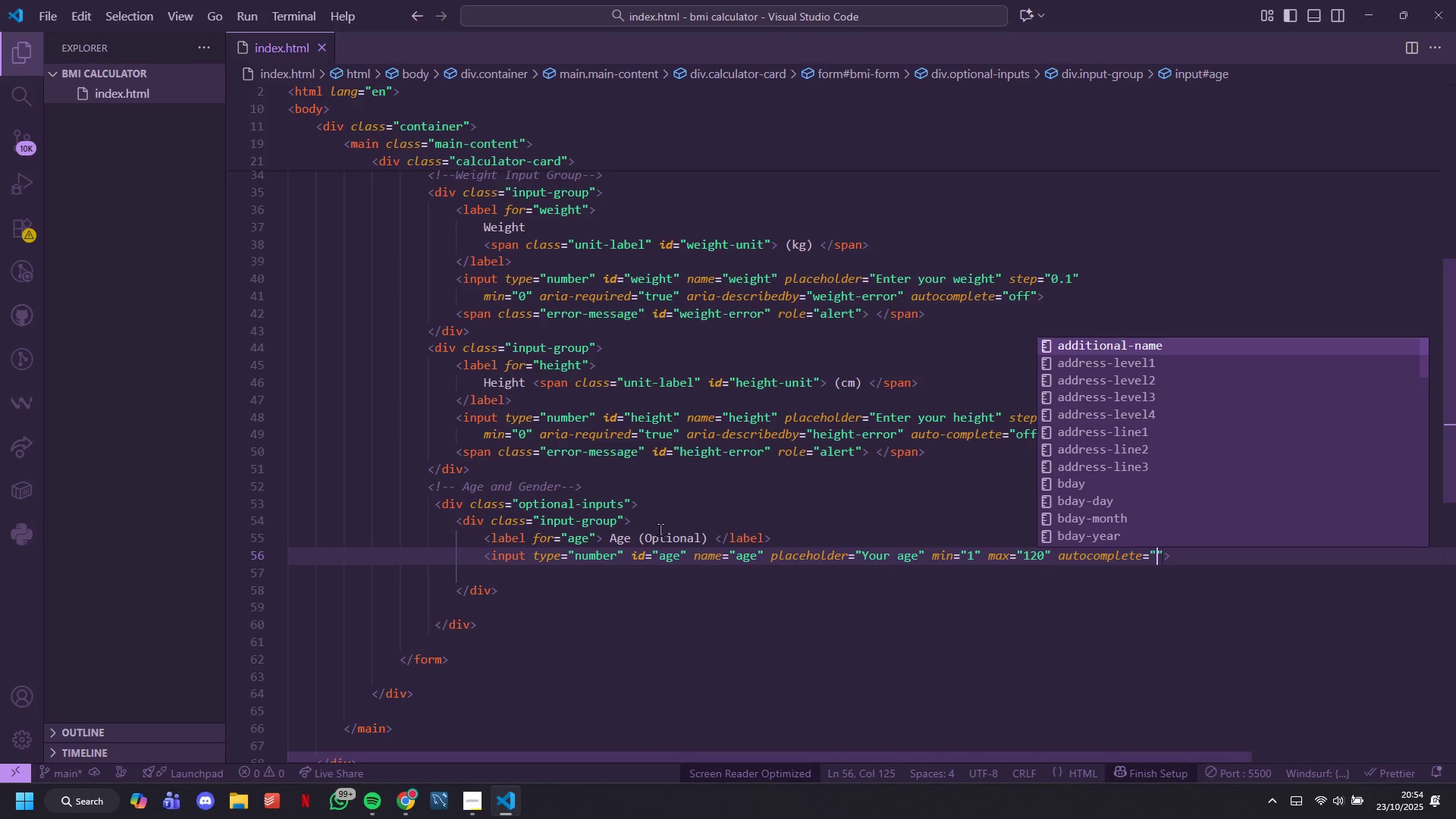 
type(off)
 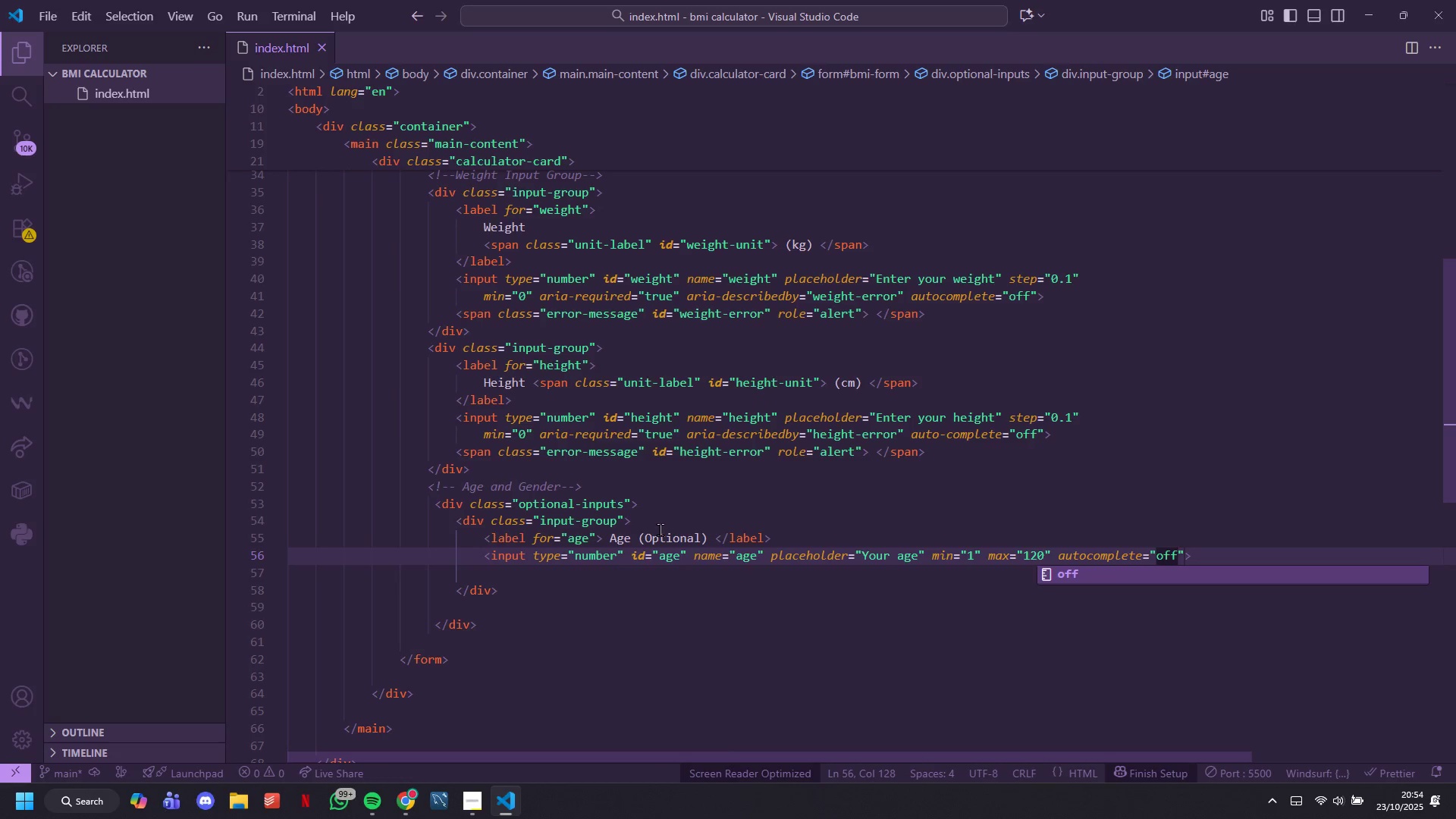 
key(ArrowRight)
 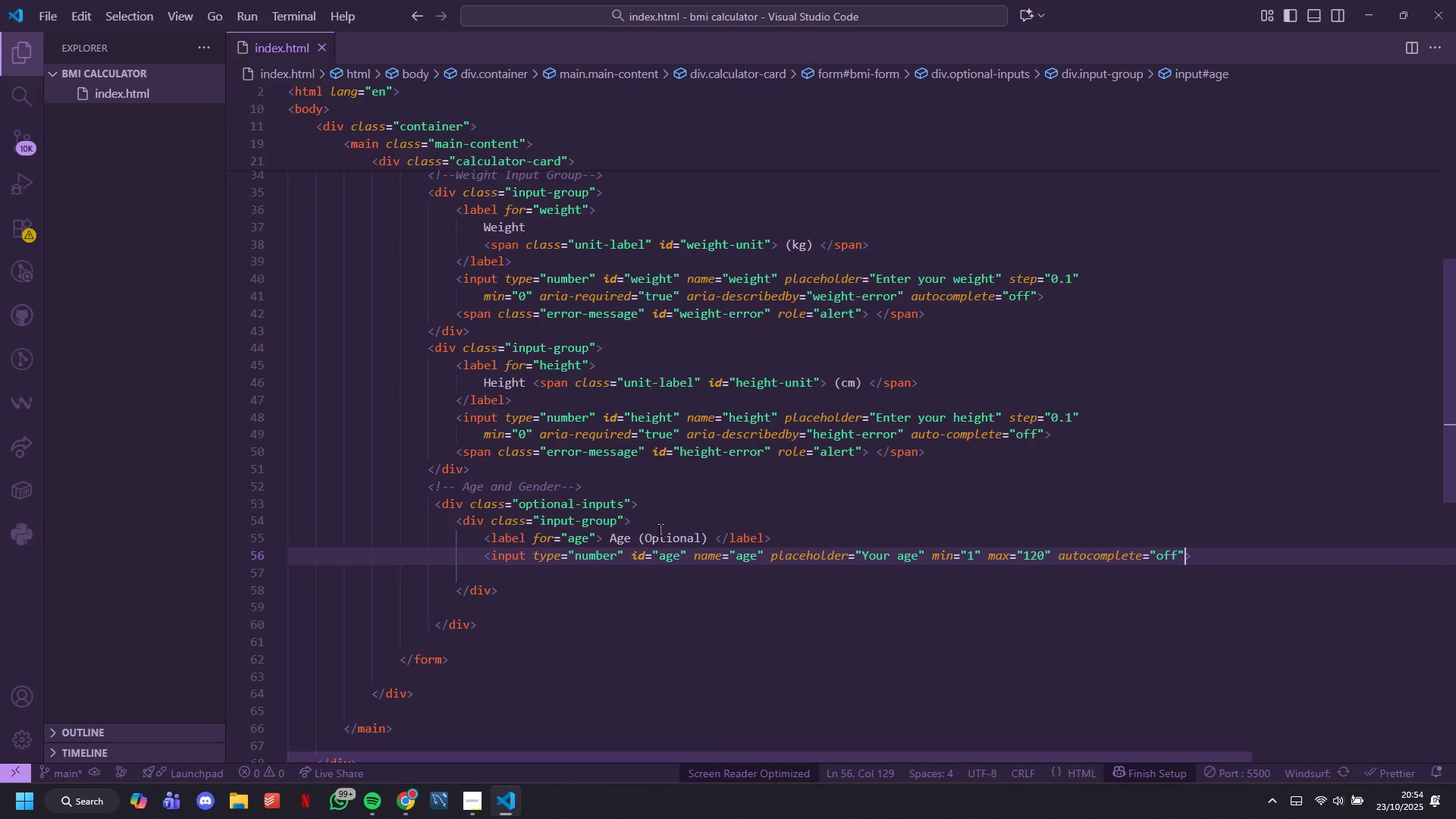 
key(ArrowRight)
 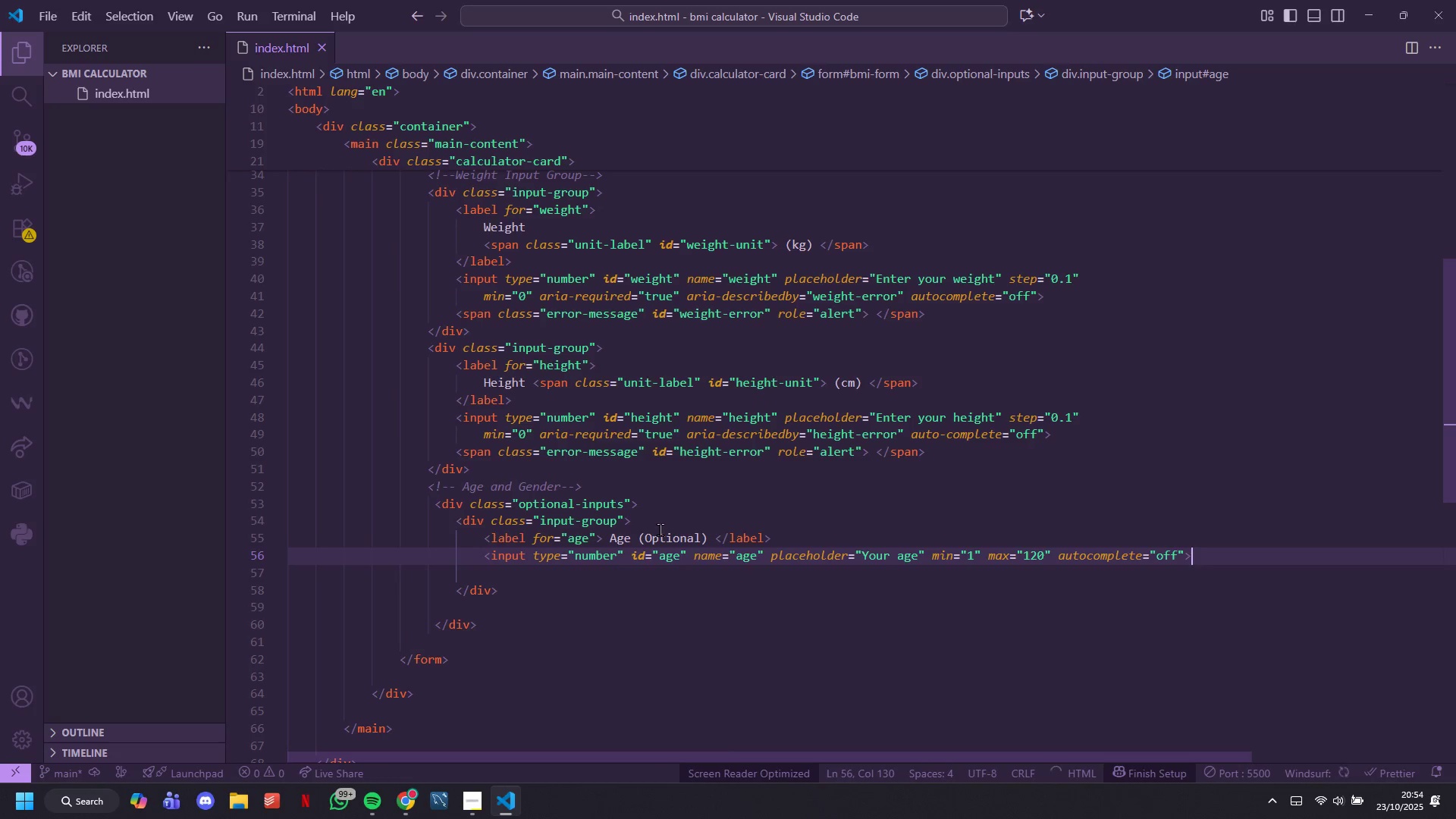 
key(ArrowDown)
 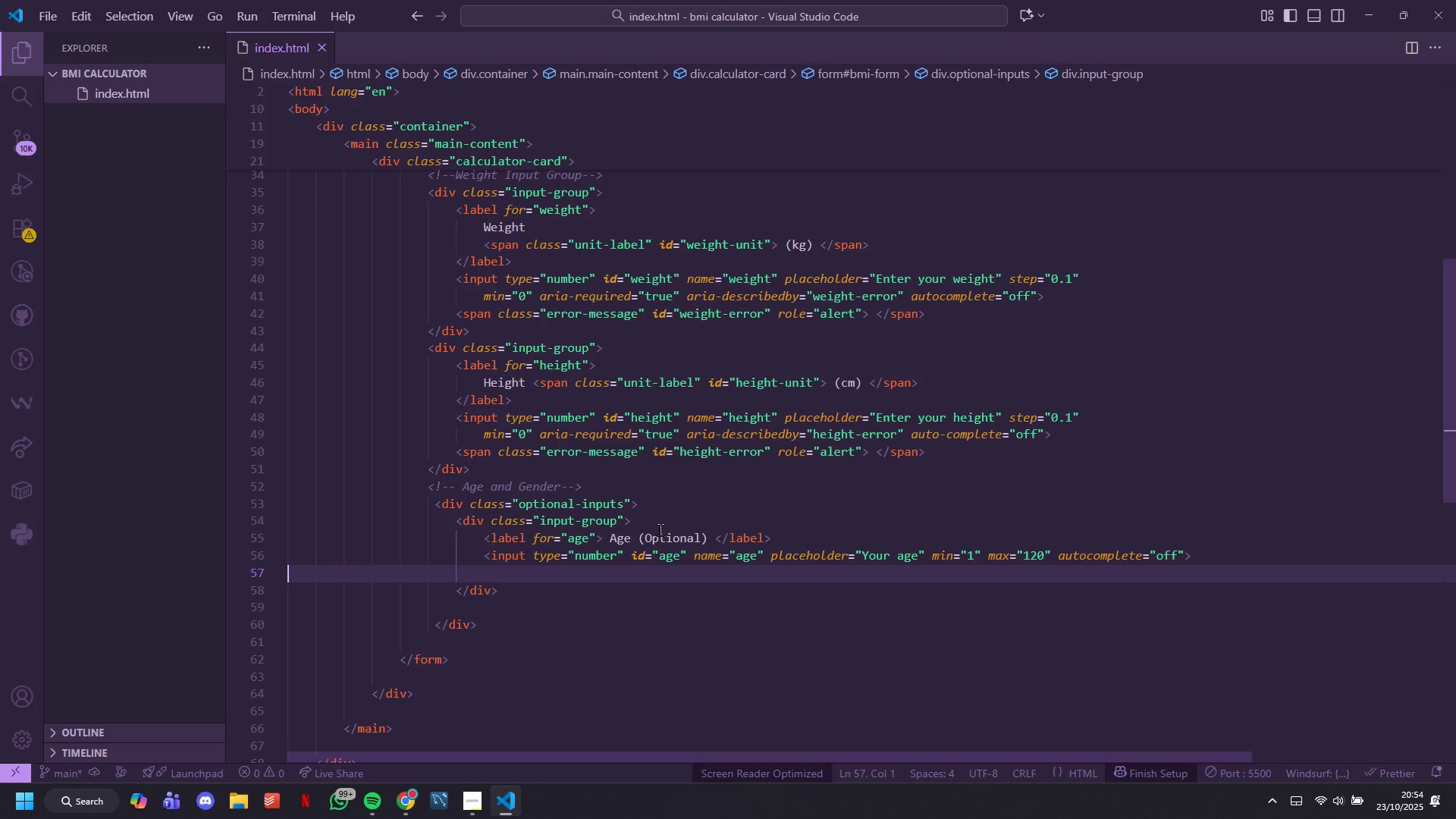 
key(Backspace)
 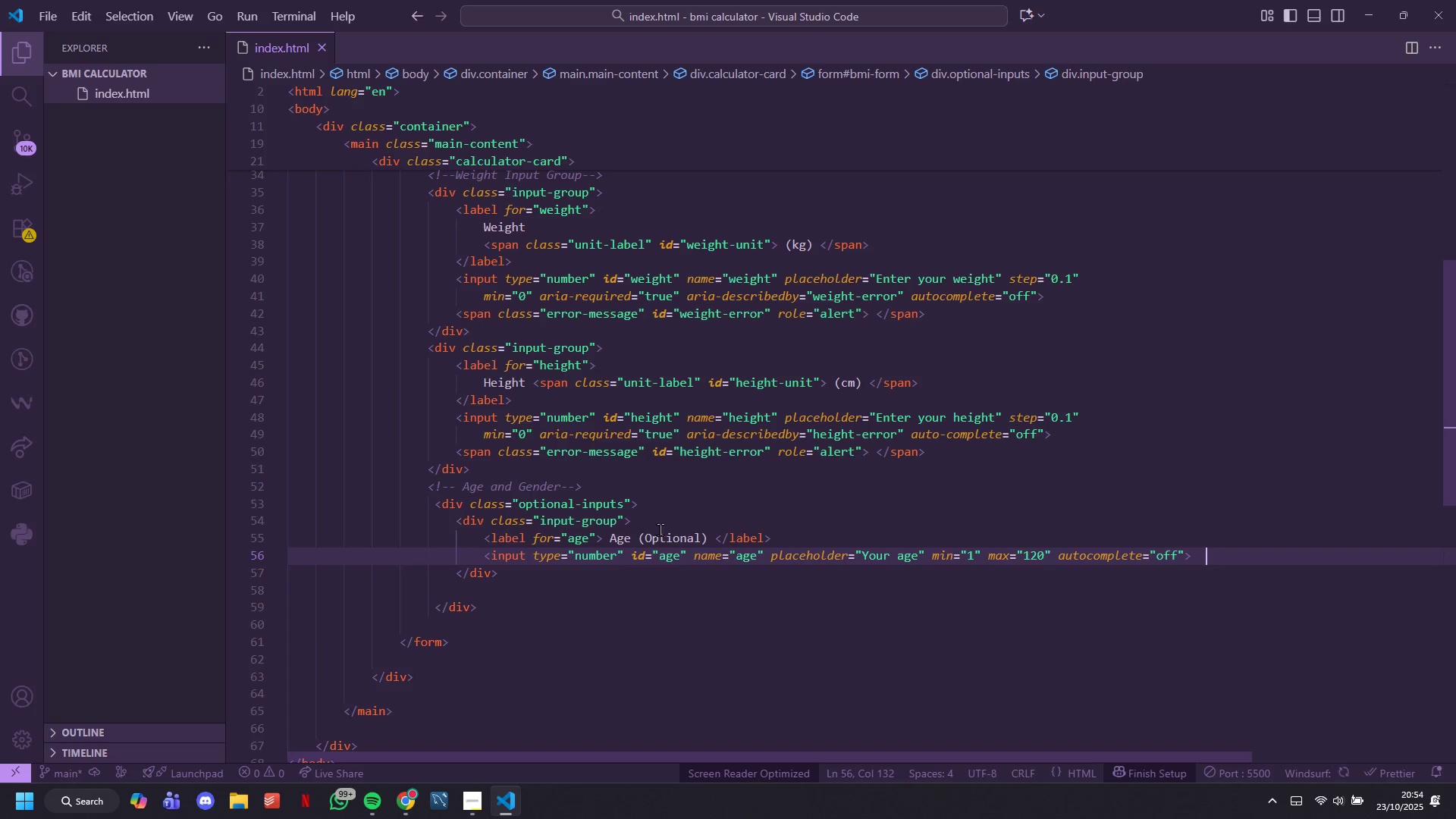 
key(Control+S)
 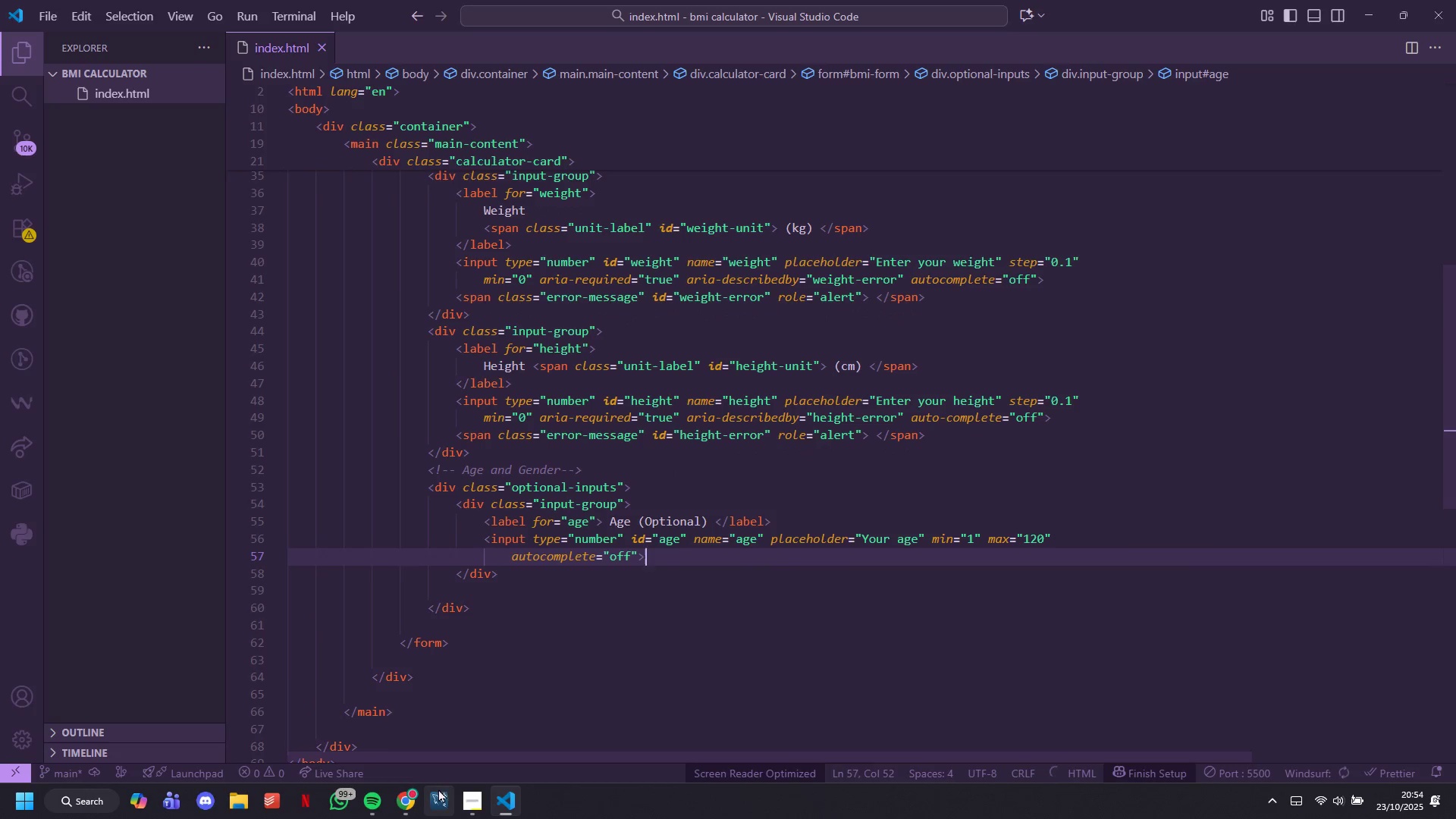 
left_click([407, 805])
 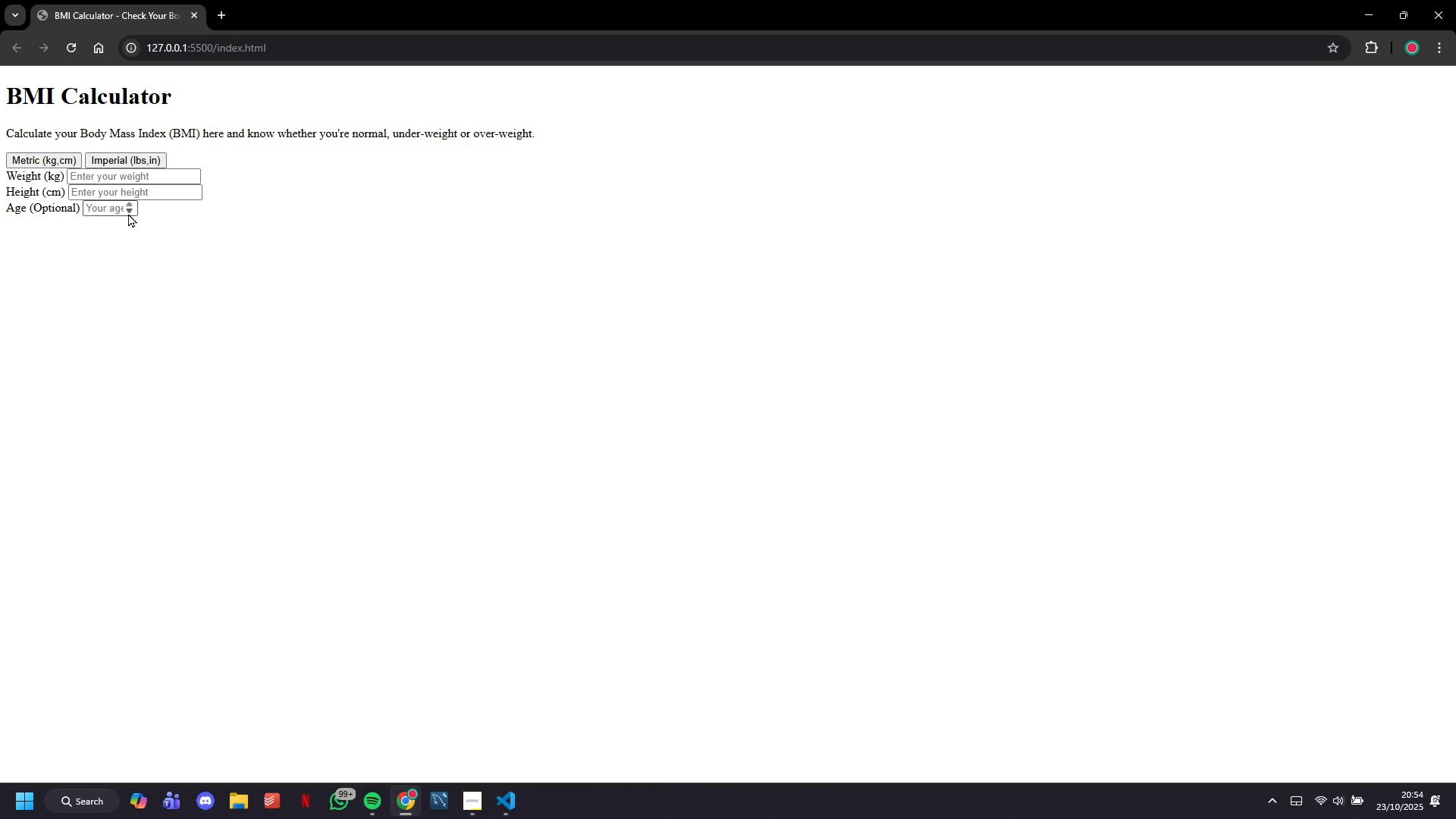 
left_click([113, 208])
 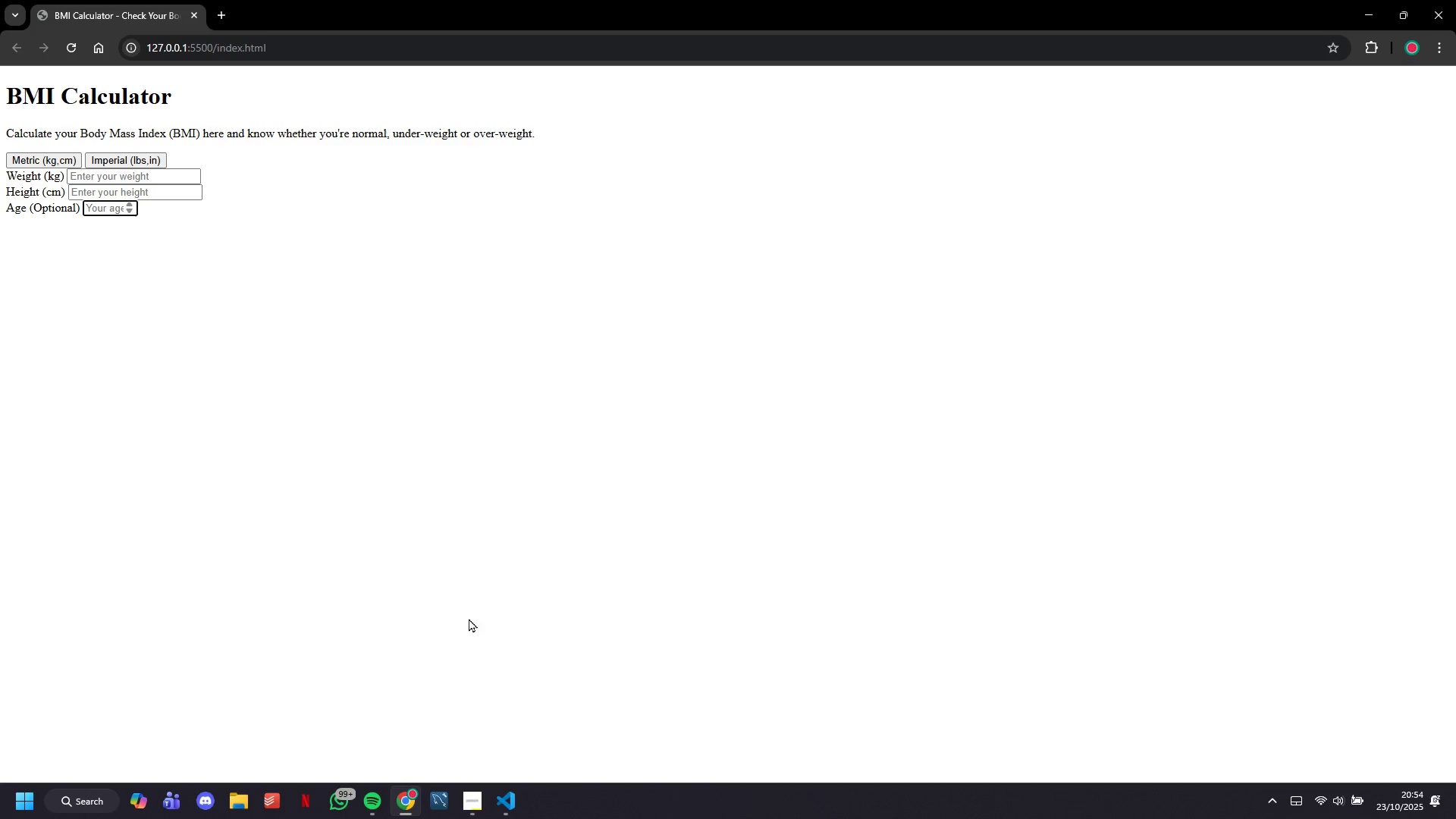 
mouse_move([476, 796])
 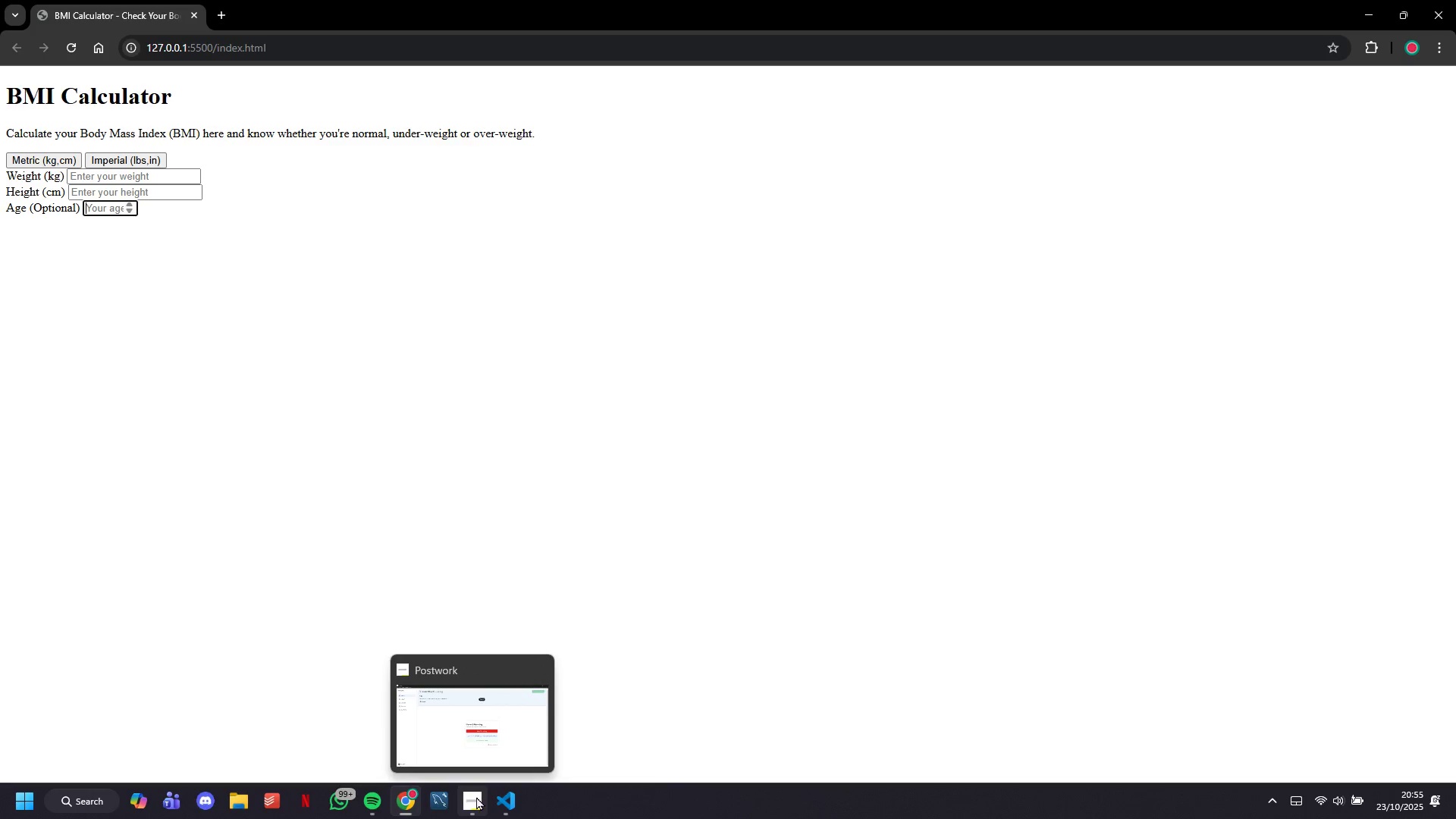 
left_click([476, 796])